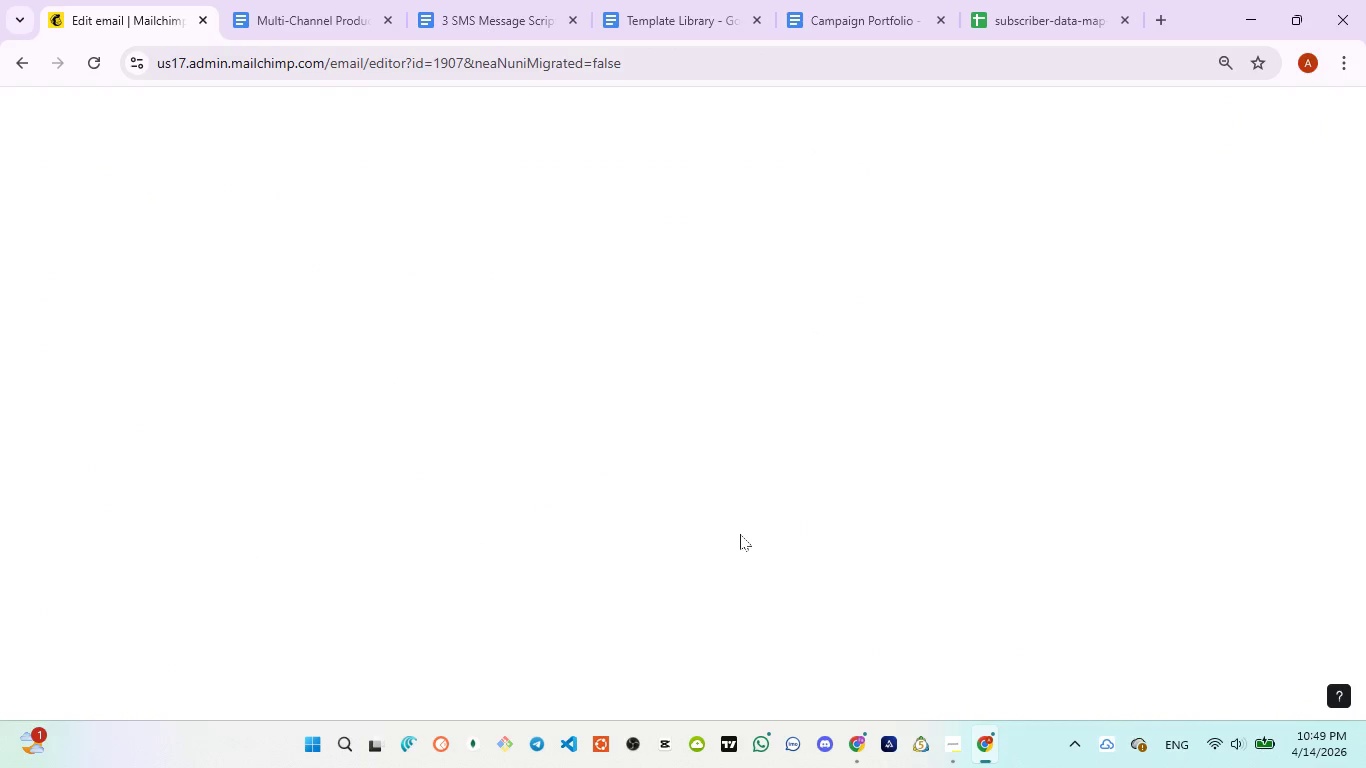 
mouse_move([698, 459])
 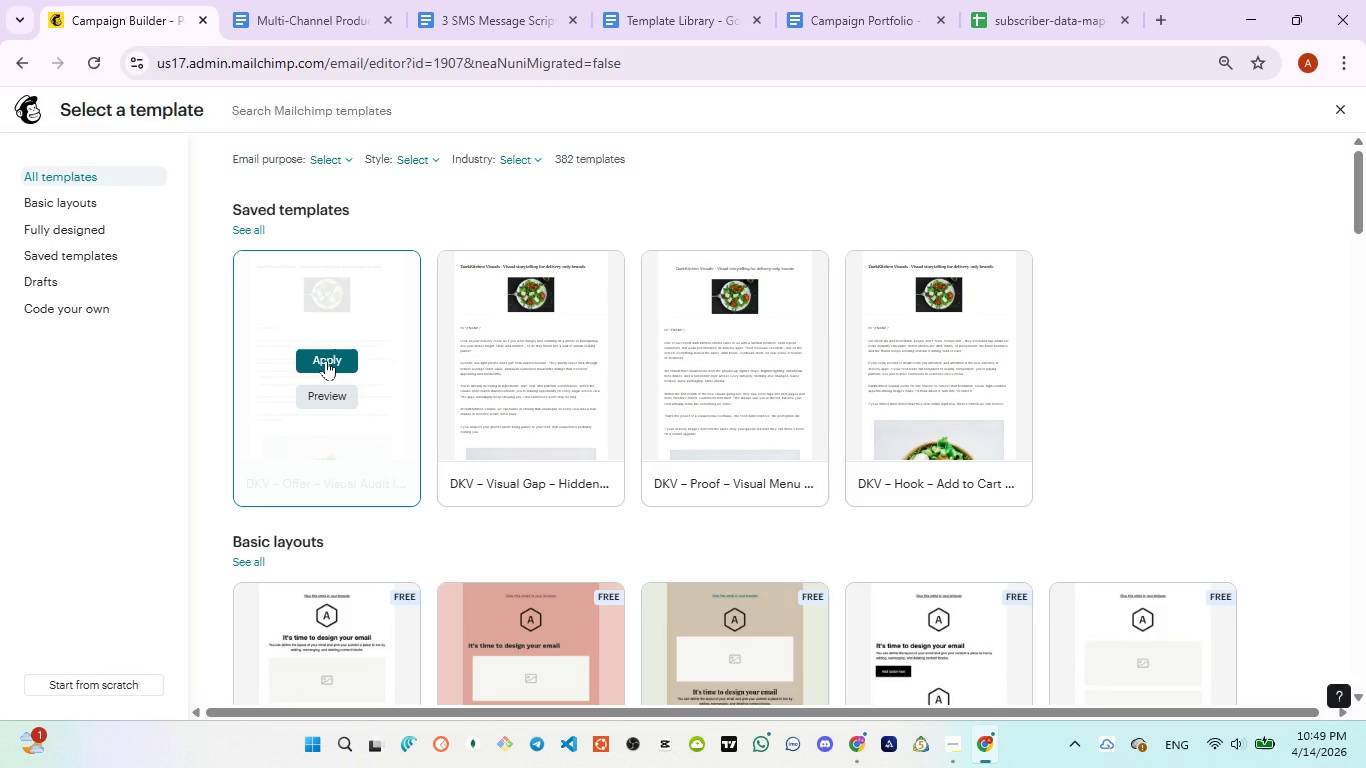 
left_click([326, 360])
 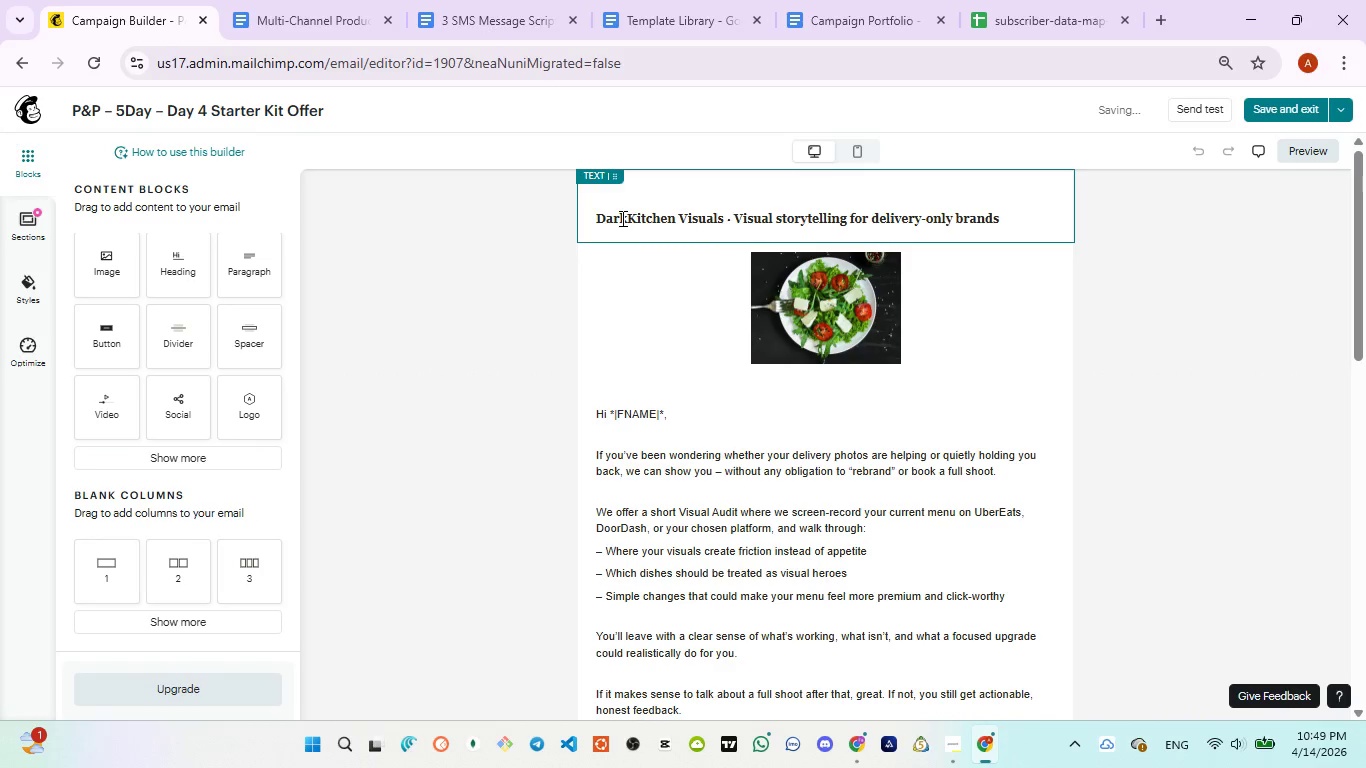 
wait(5.31)
 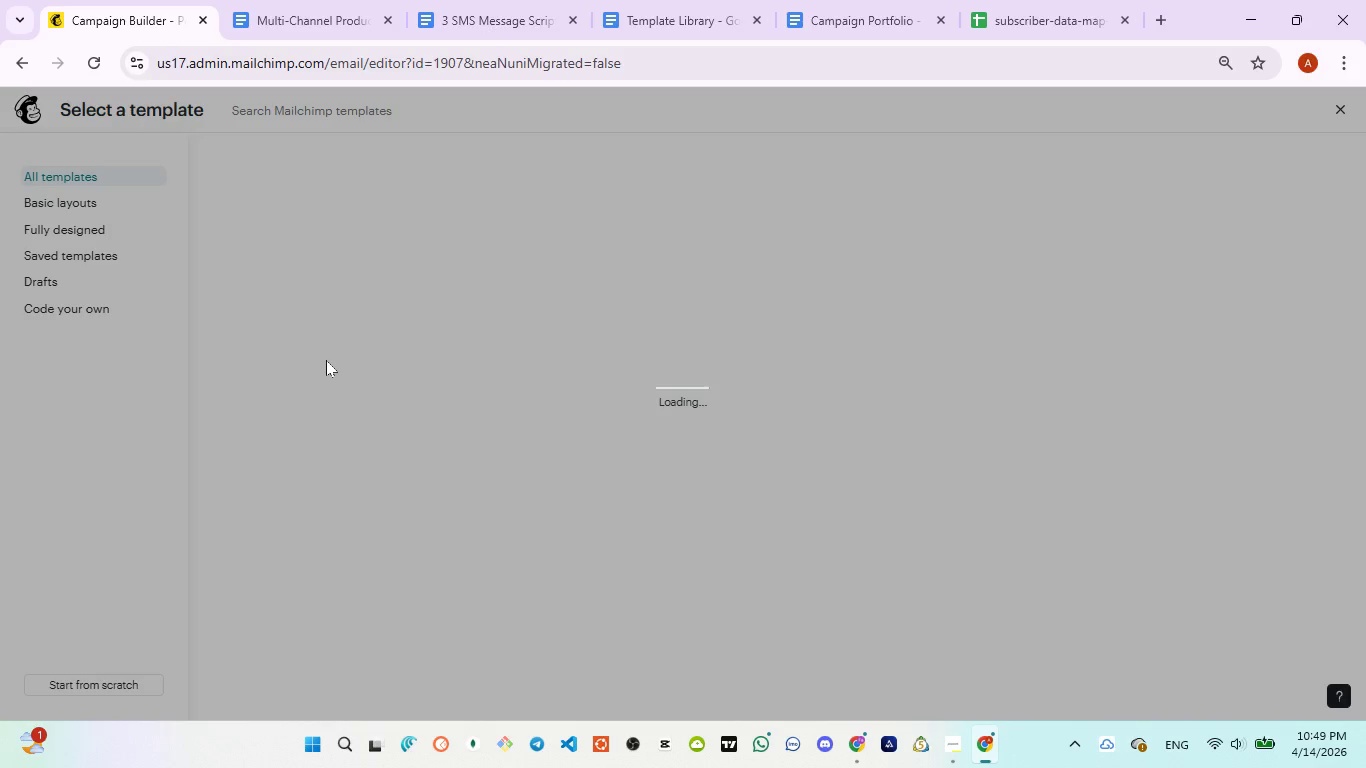 
key(Control+A)
 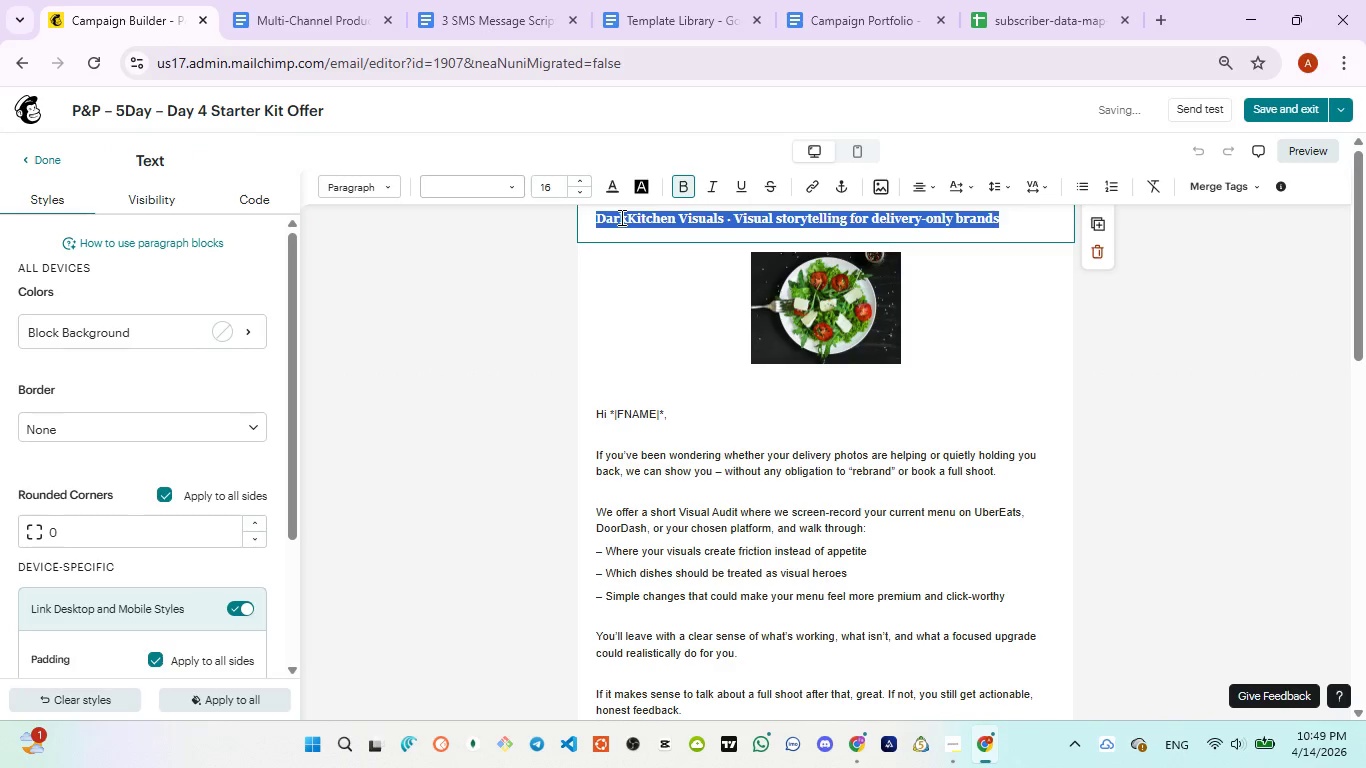 
key(Control+V)
 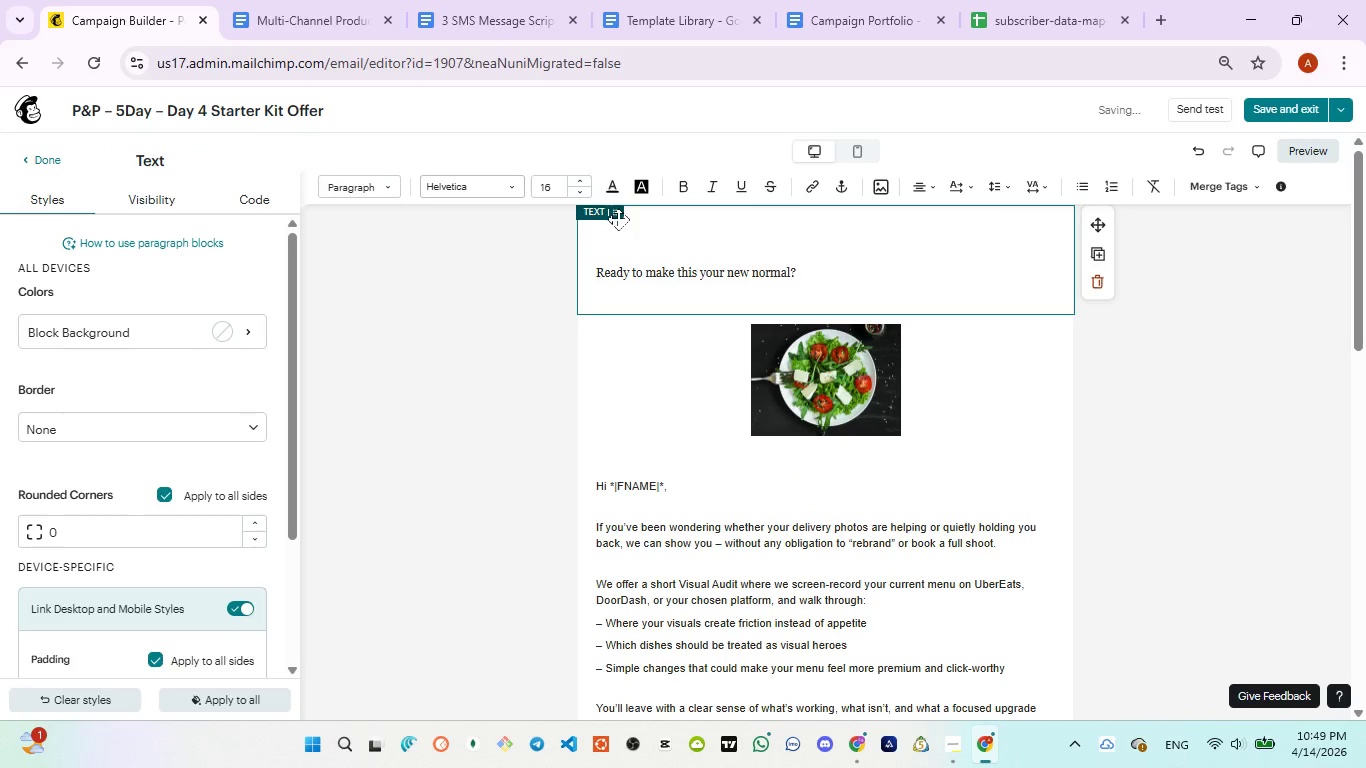 
key(Control+A)
 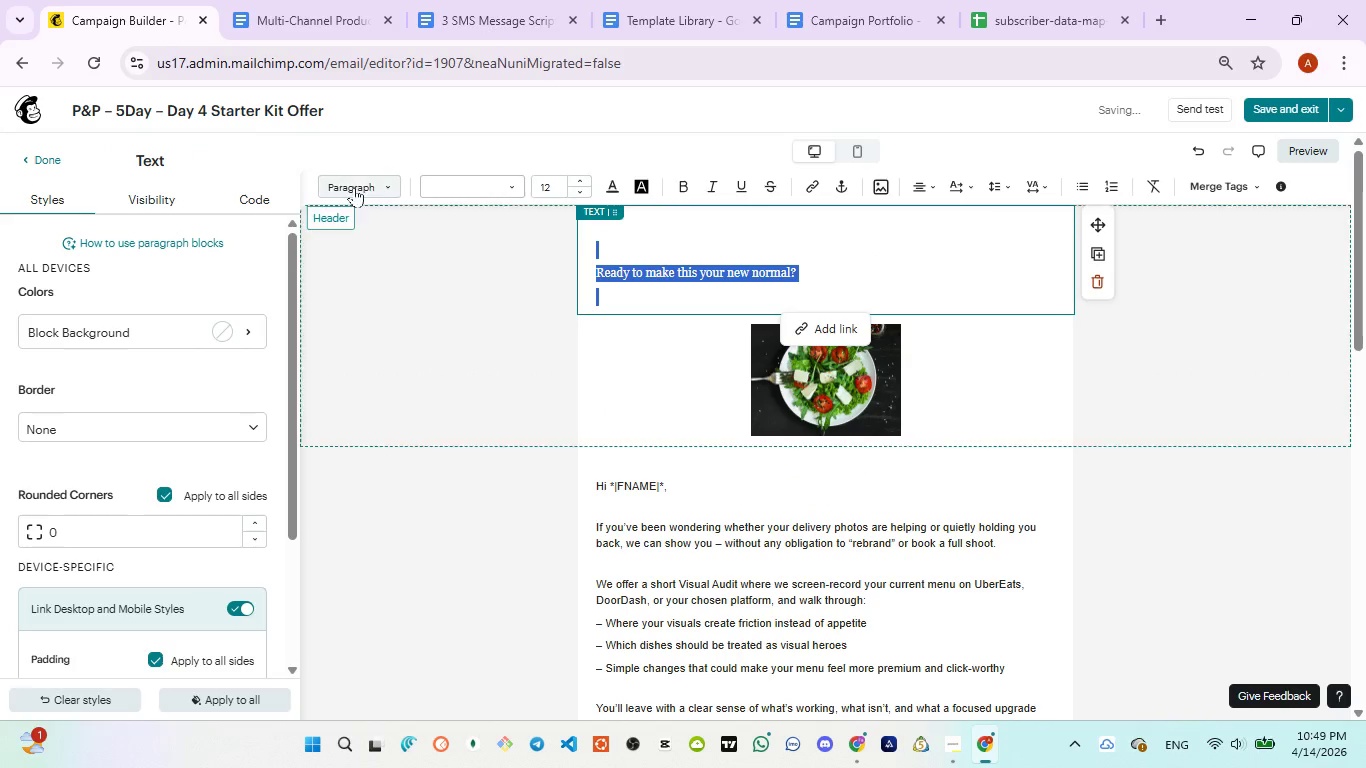 
left_click([354, 187])
 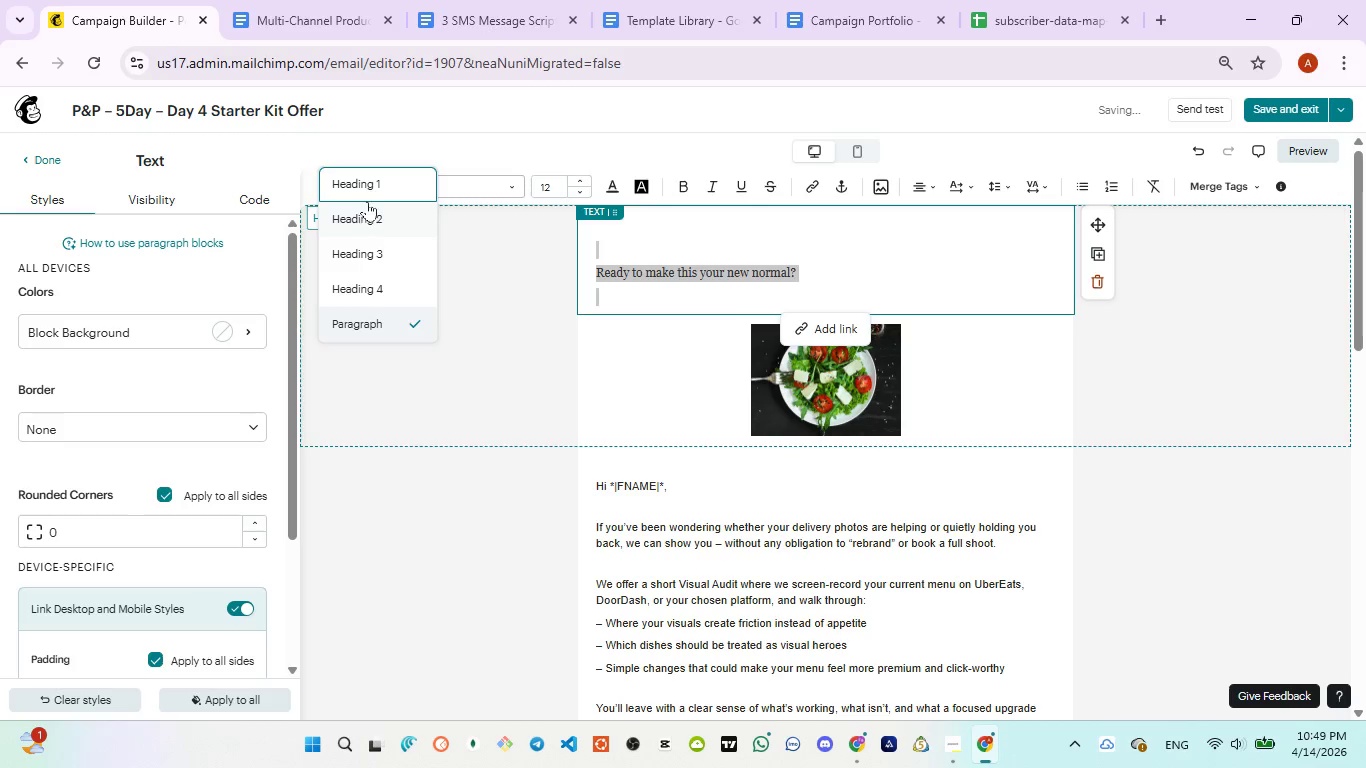 
left_click([367, 188])
 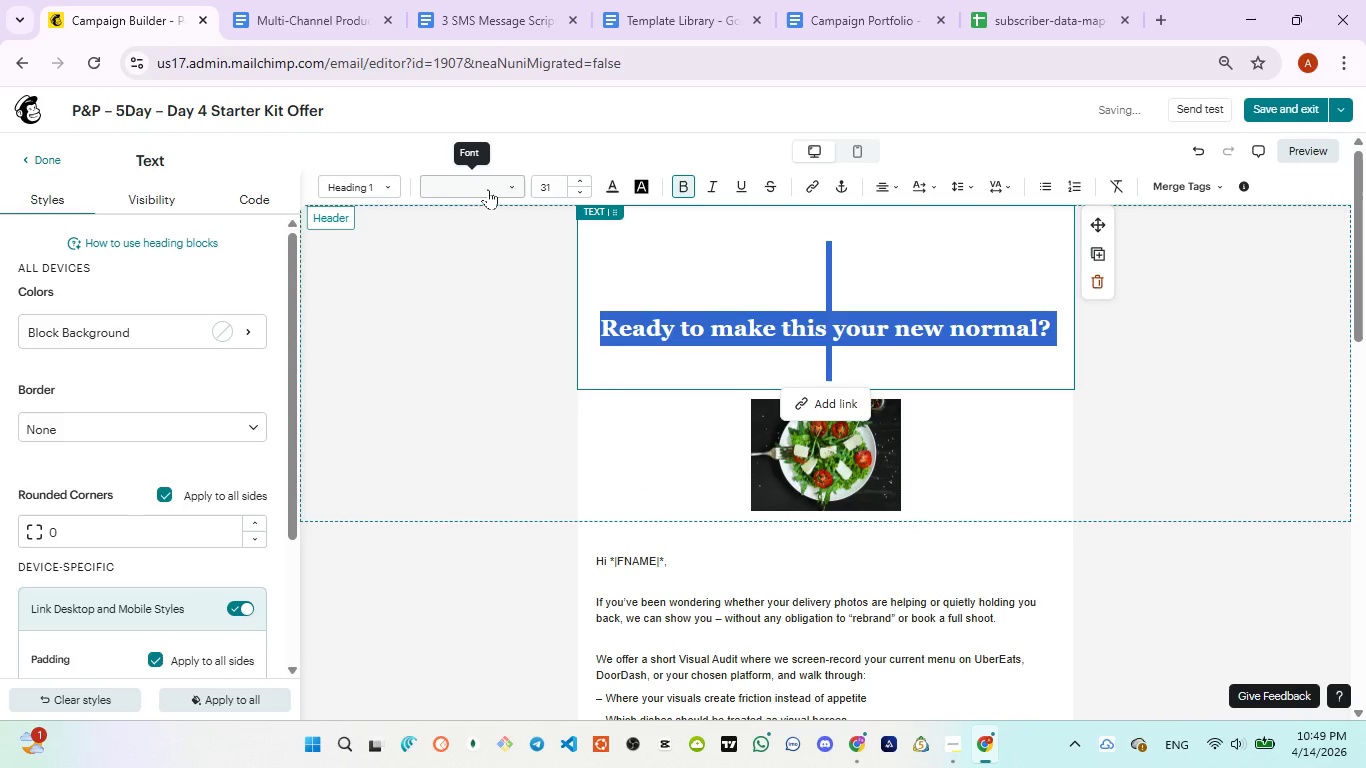 
left_click([488, 189])
 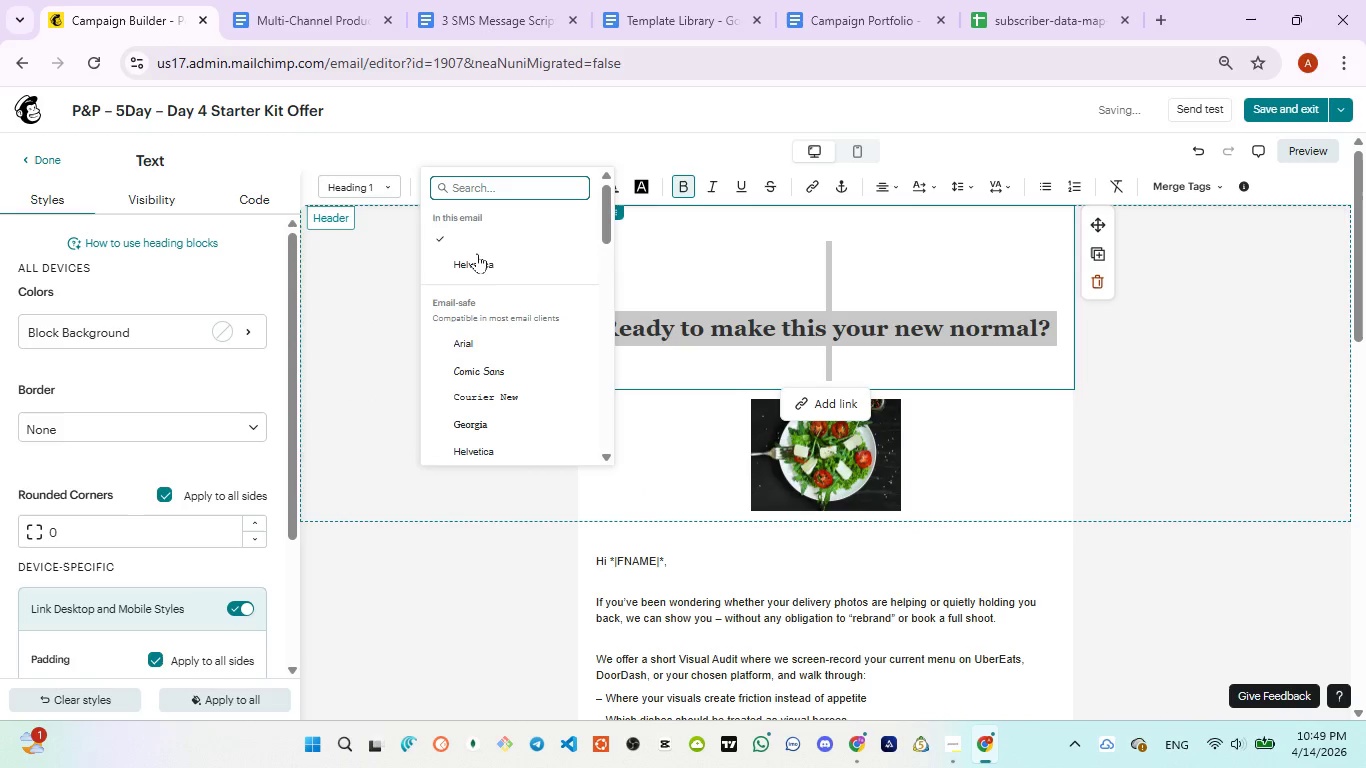 
left_click([477, 255])
 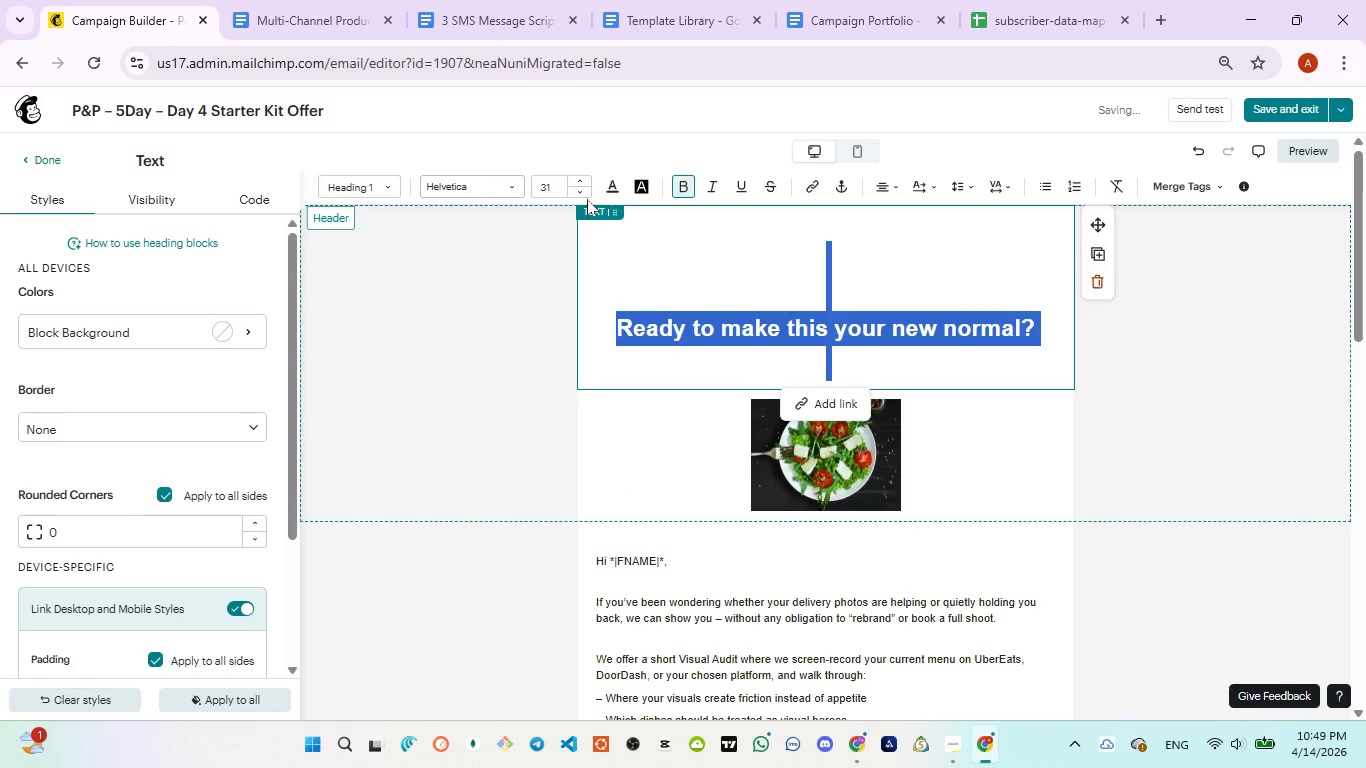 
double_click([583, 193])
 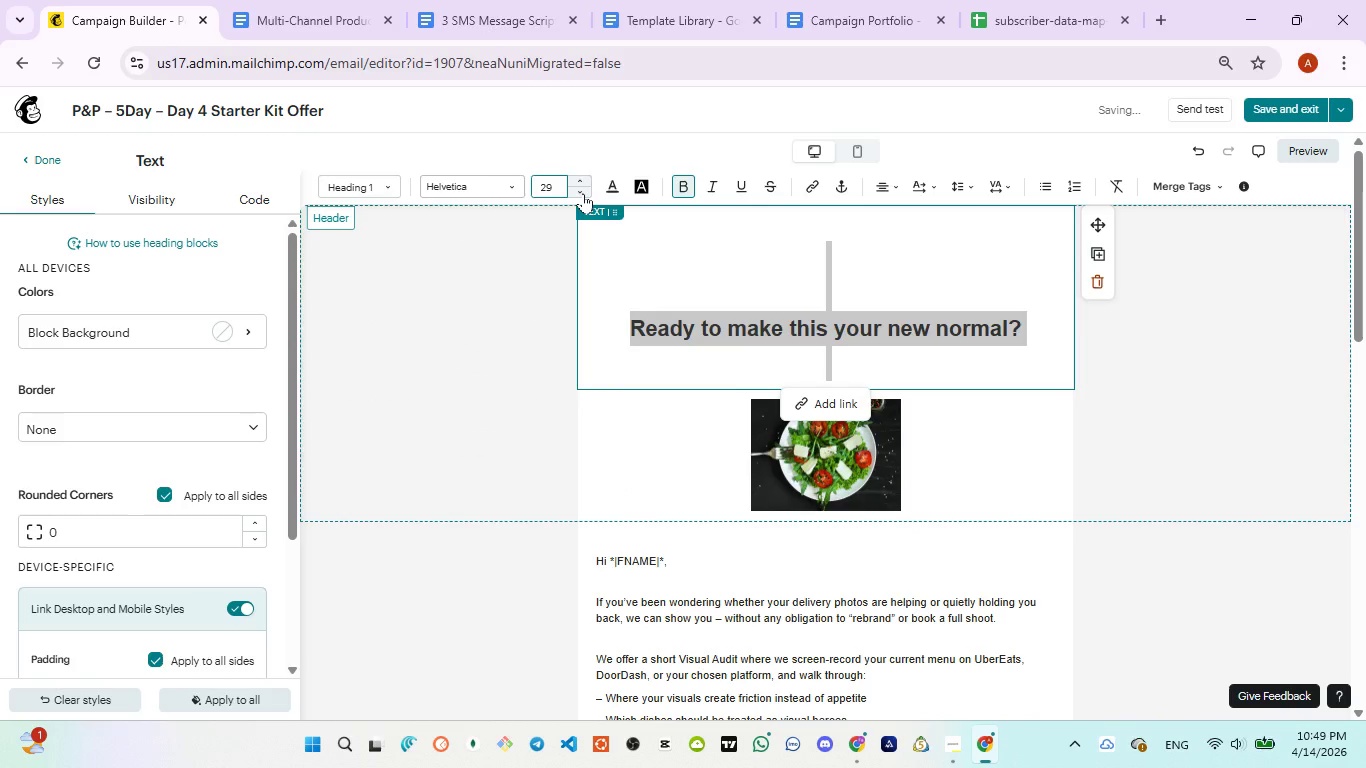 
triple_click([583, 193])
 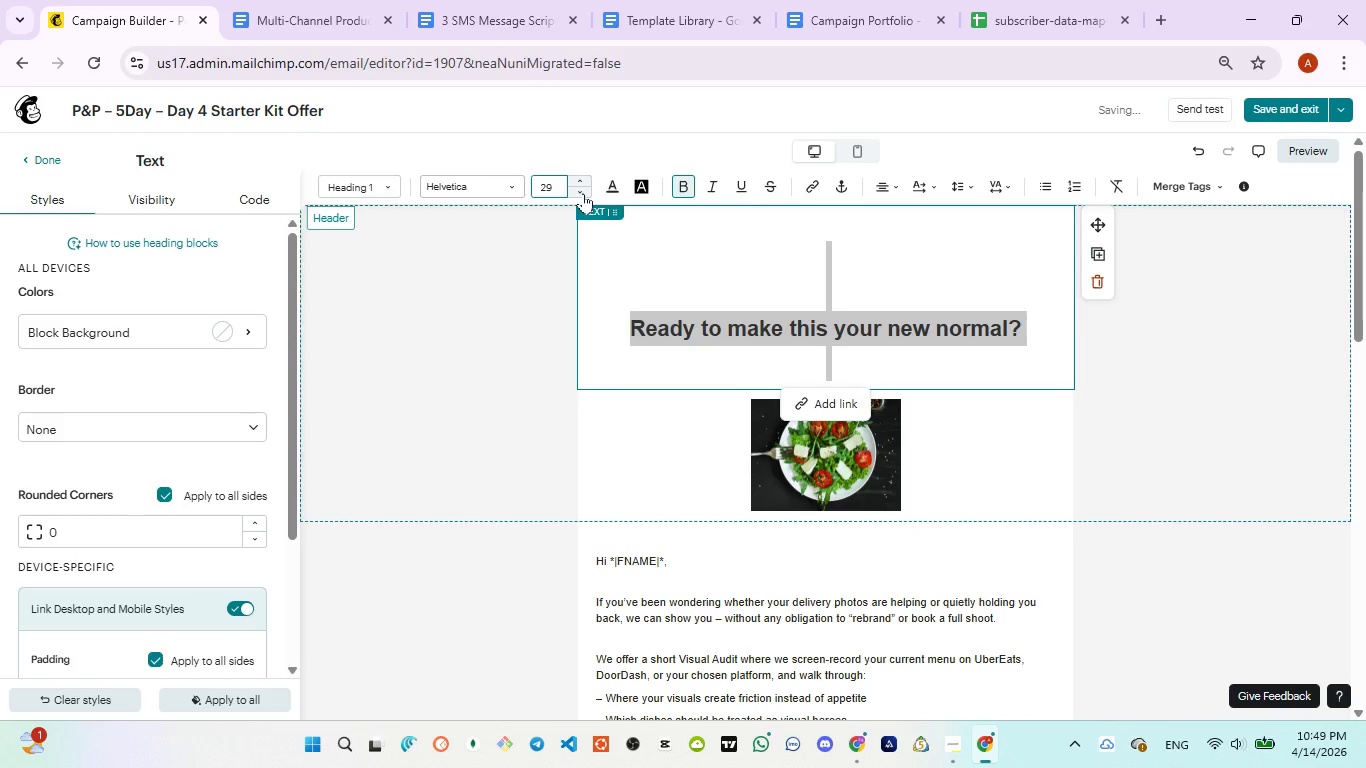 
triple_click([583, 193])
 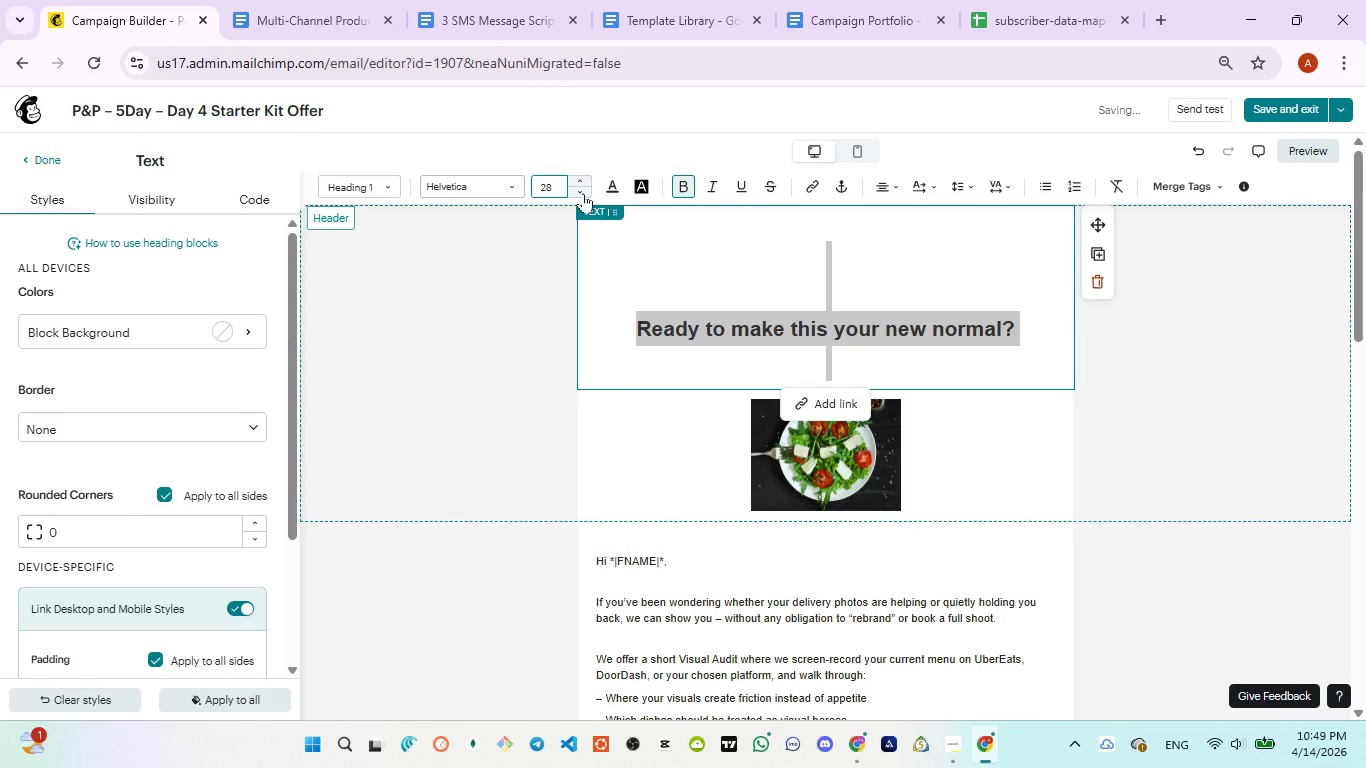 
triple_click([583, 193])
 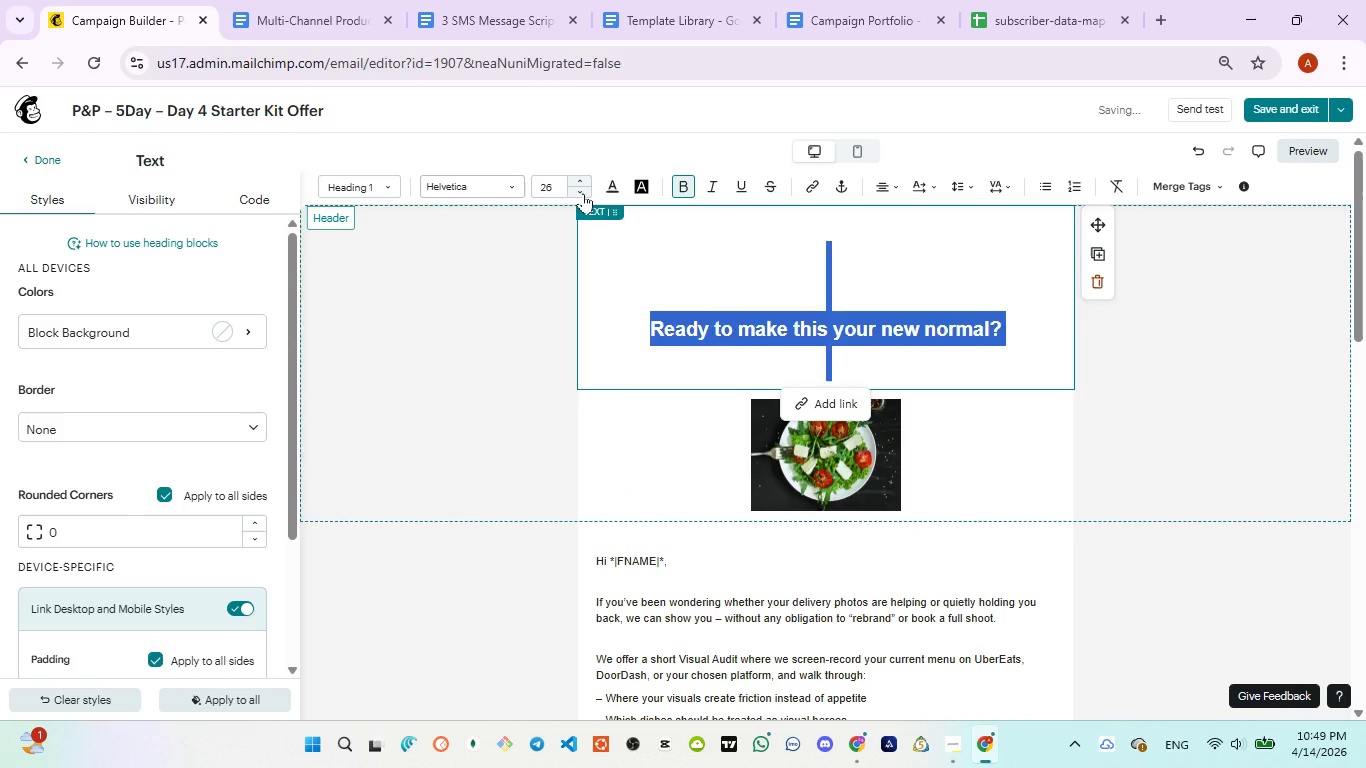 
left_click([583, 193])
 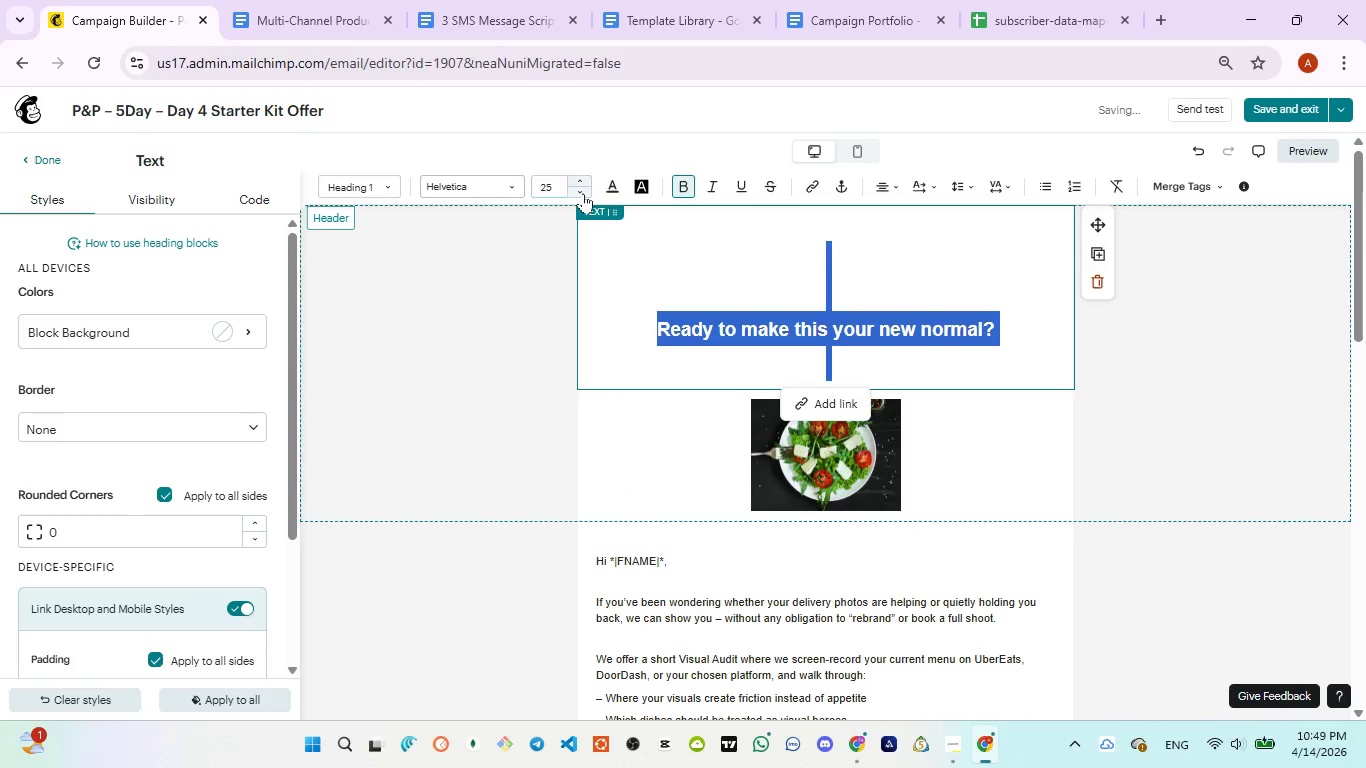 
left_click([583, 193])
 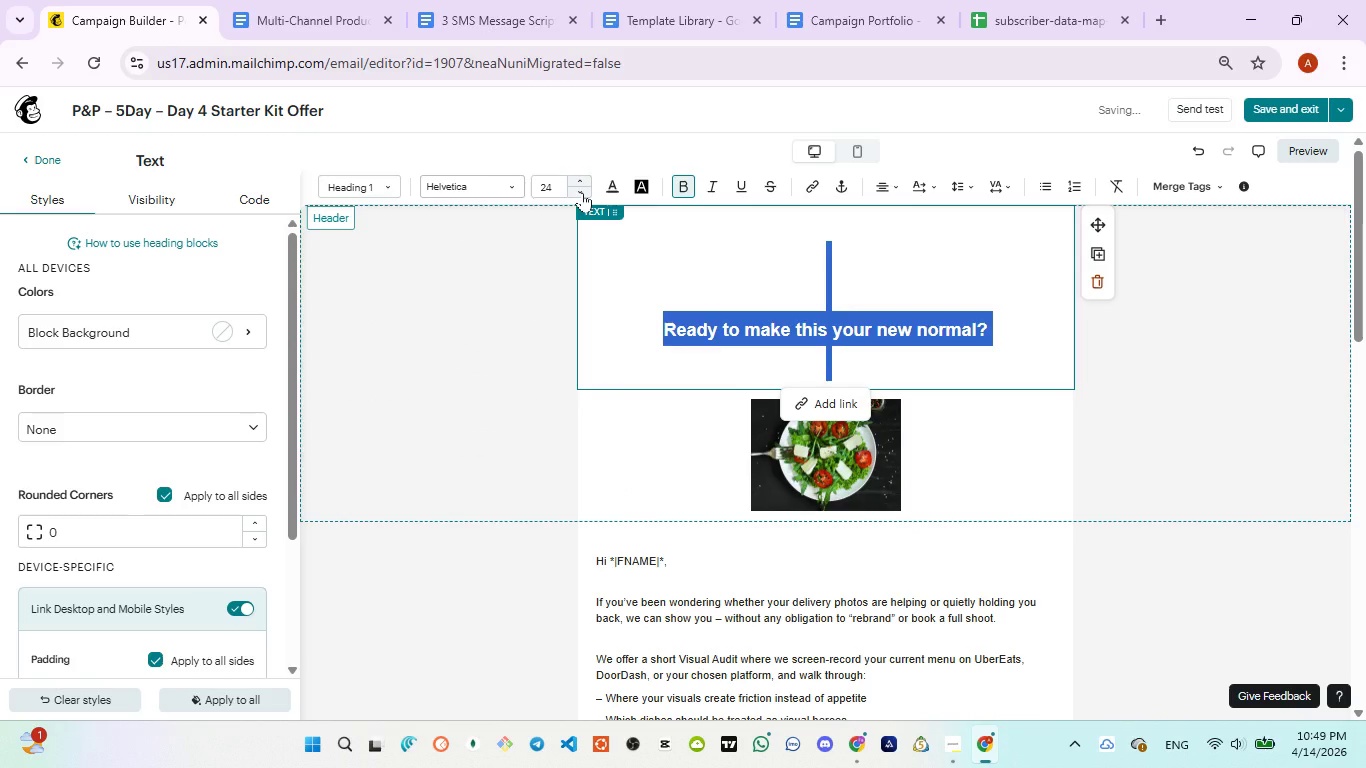 
left_click([582, 192])
 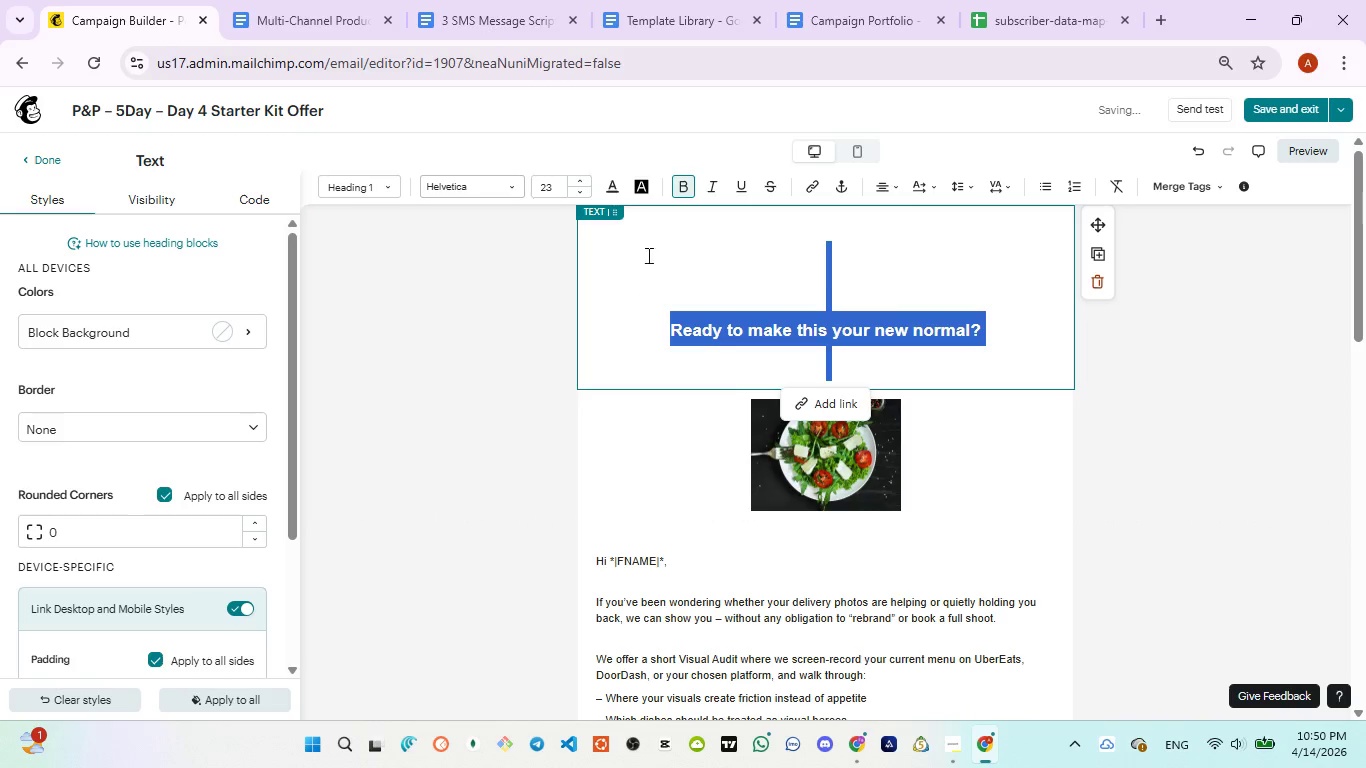 
wait(5.08)
 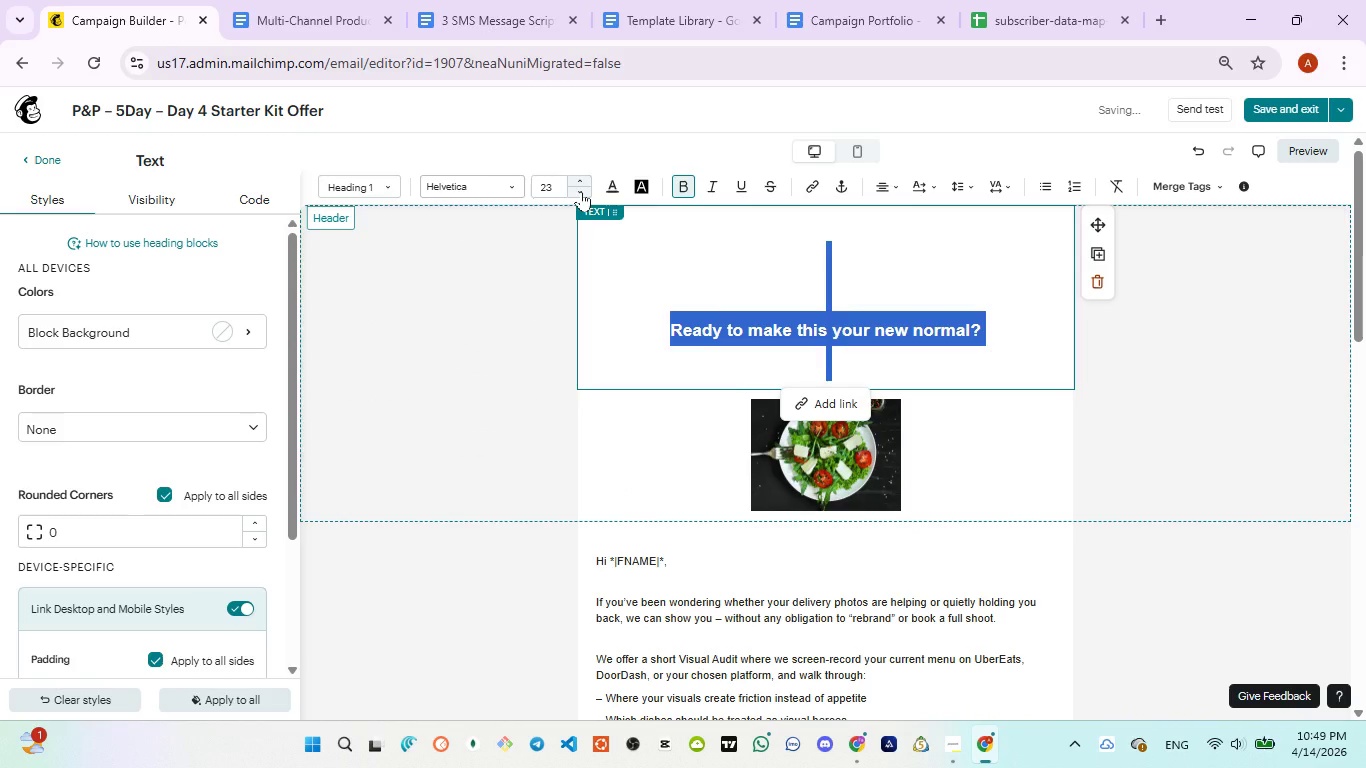 
left_click([660, 334])
 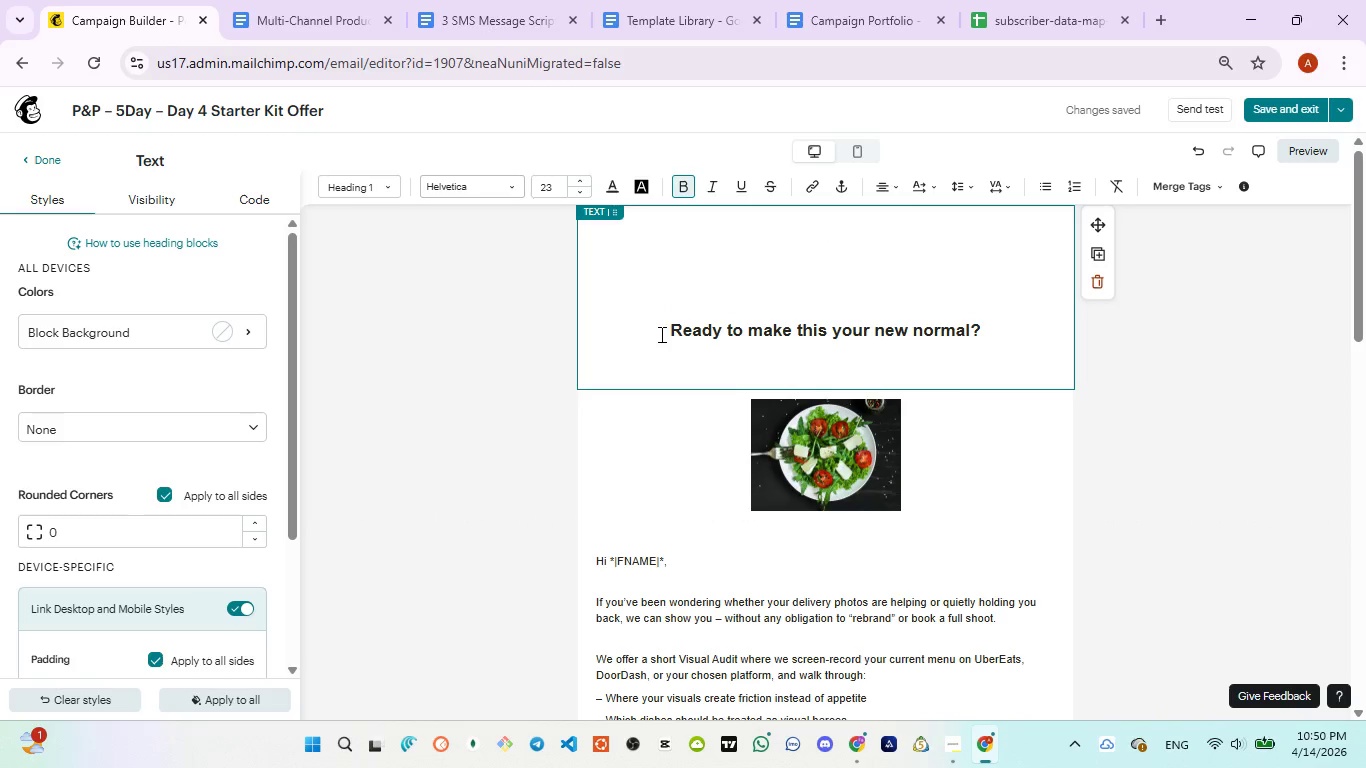 
key(Backspace)
 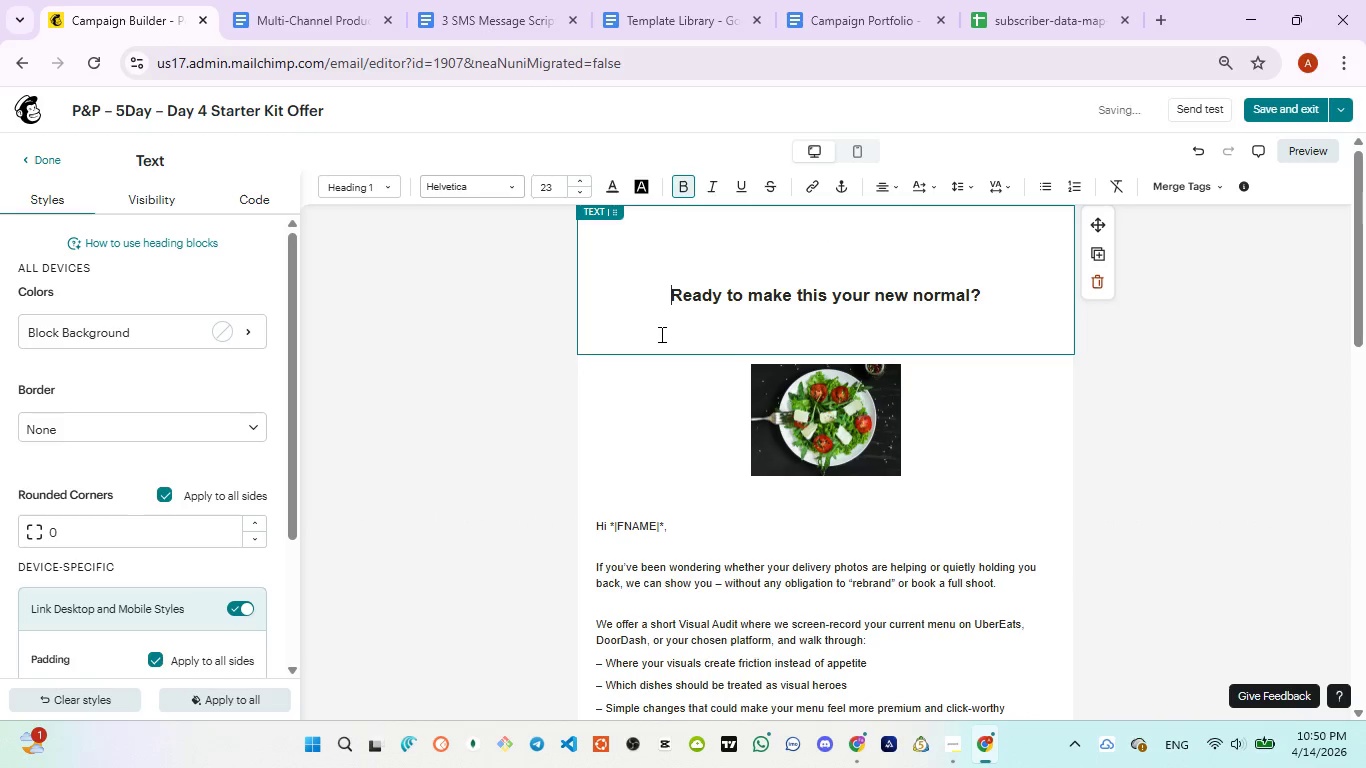 
key(Backspace)
 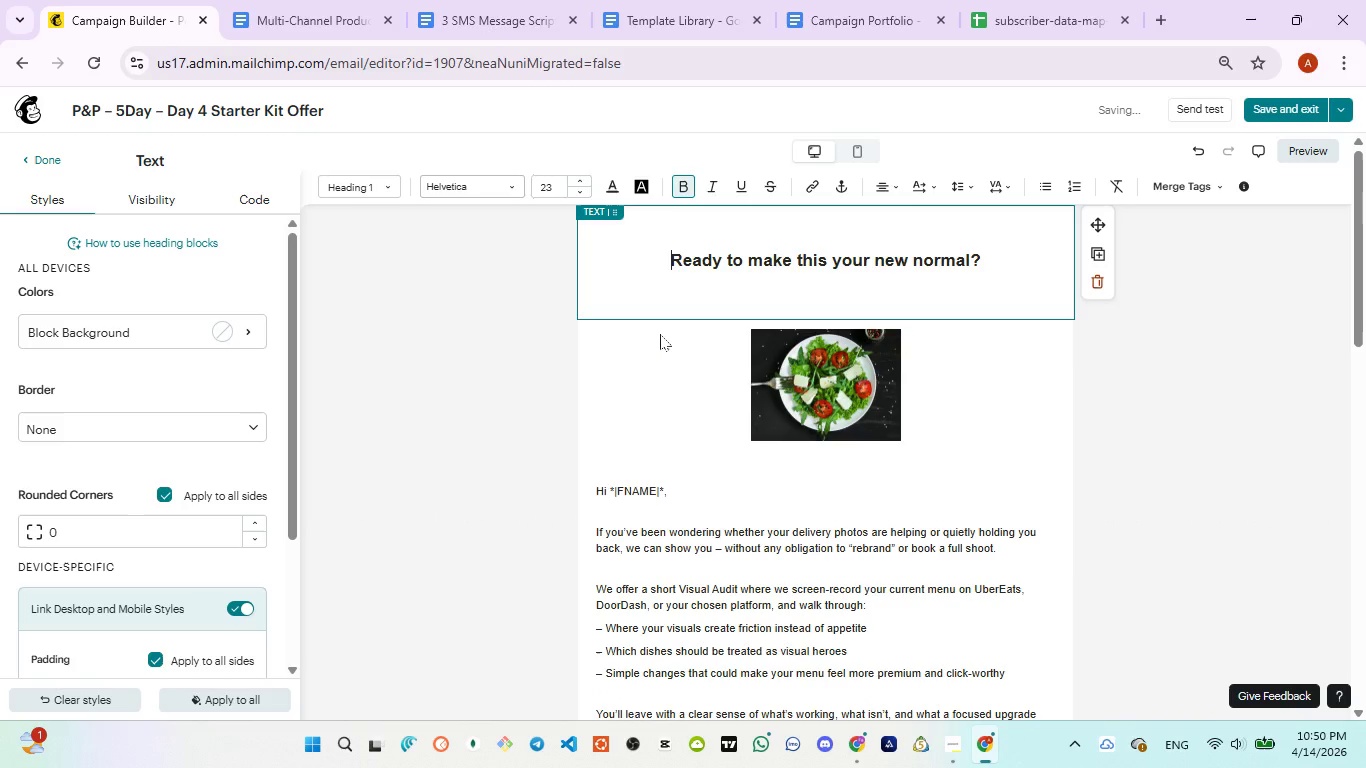 
key(Backspace)
 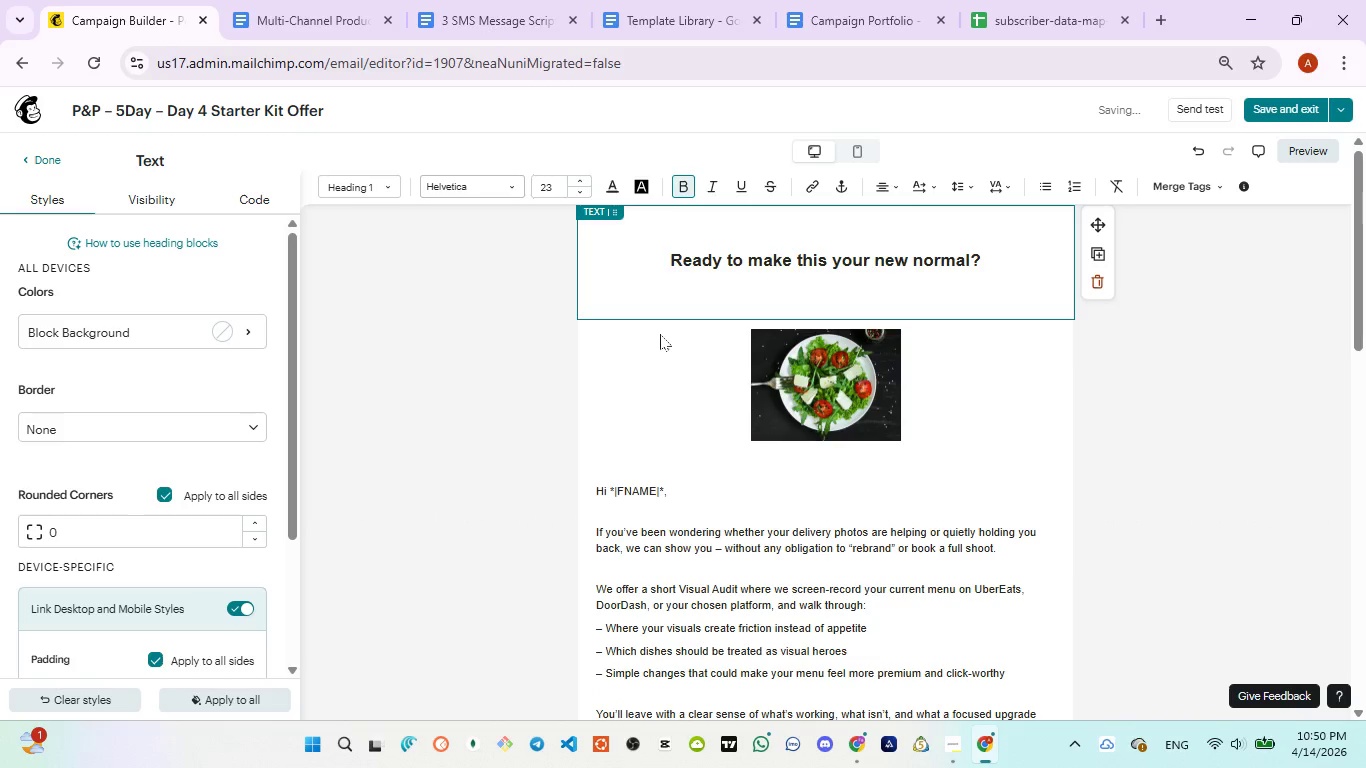 
hold_key(key=Backspace, duration=0.36)
 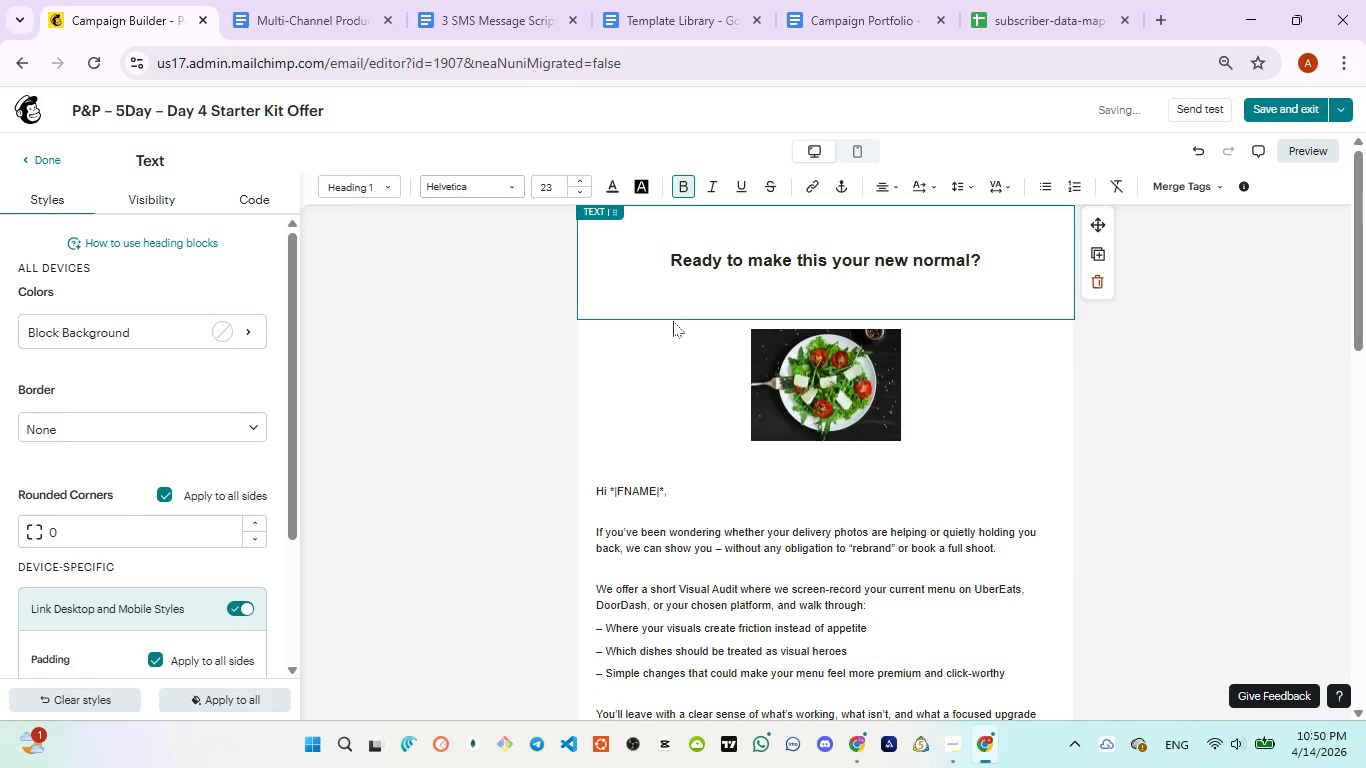 
key(Backspace)
 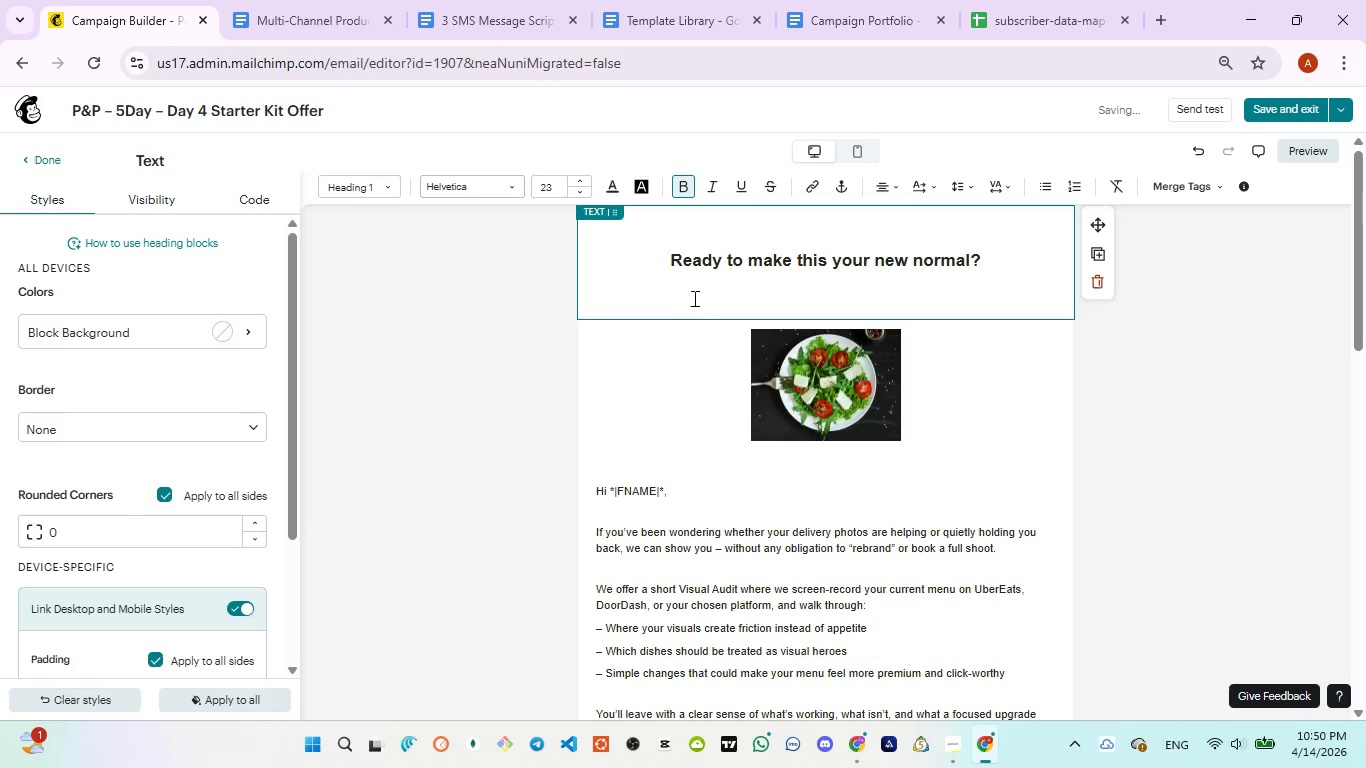 
key(Backspace)
 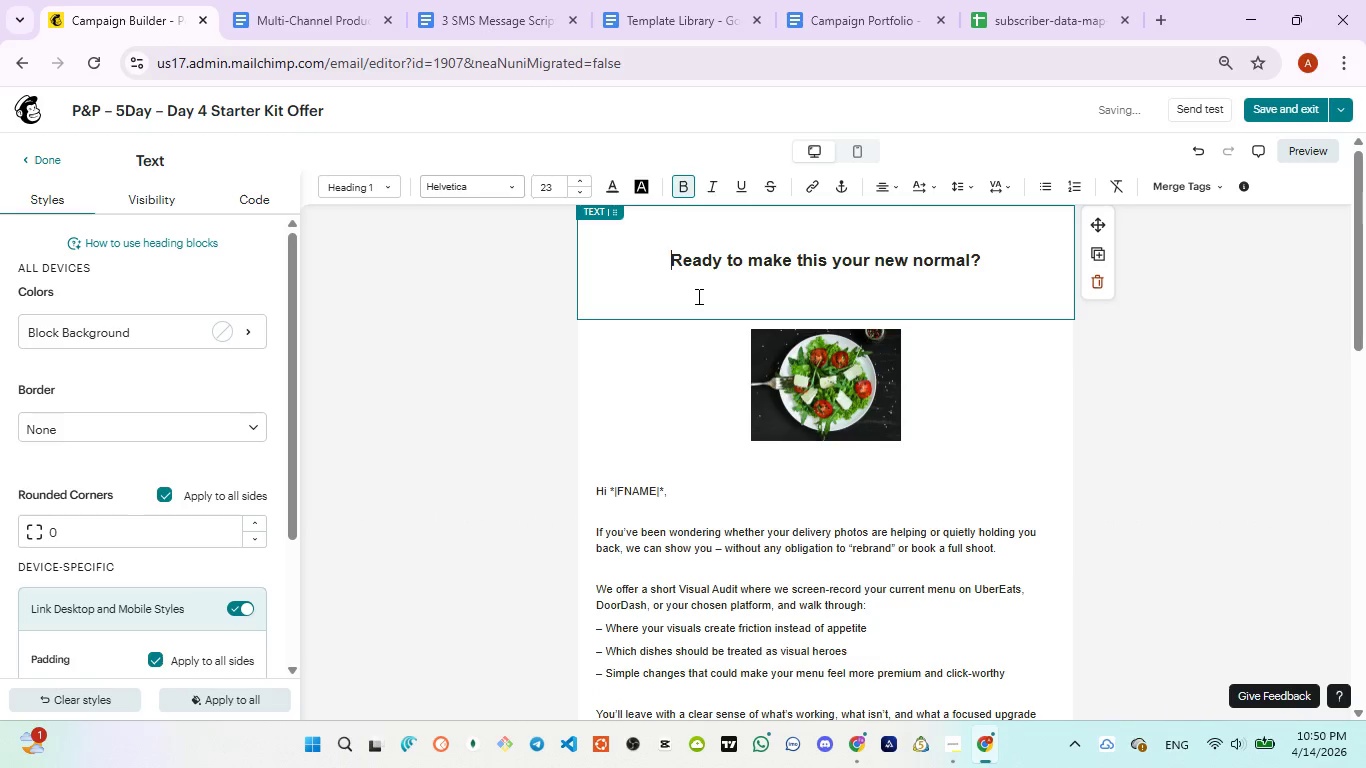 
left_click([697, 296])
 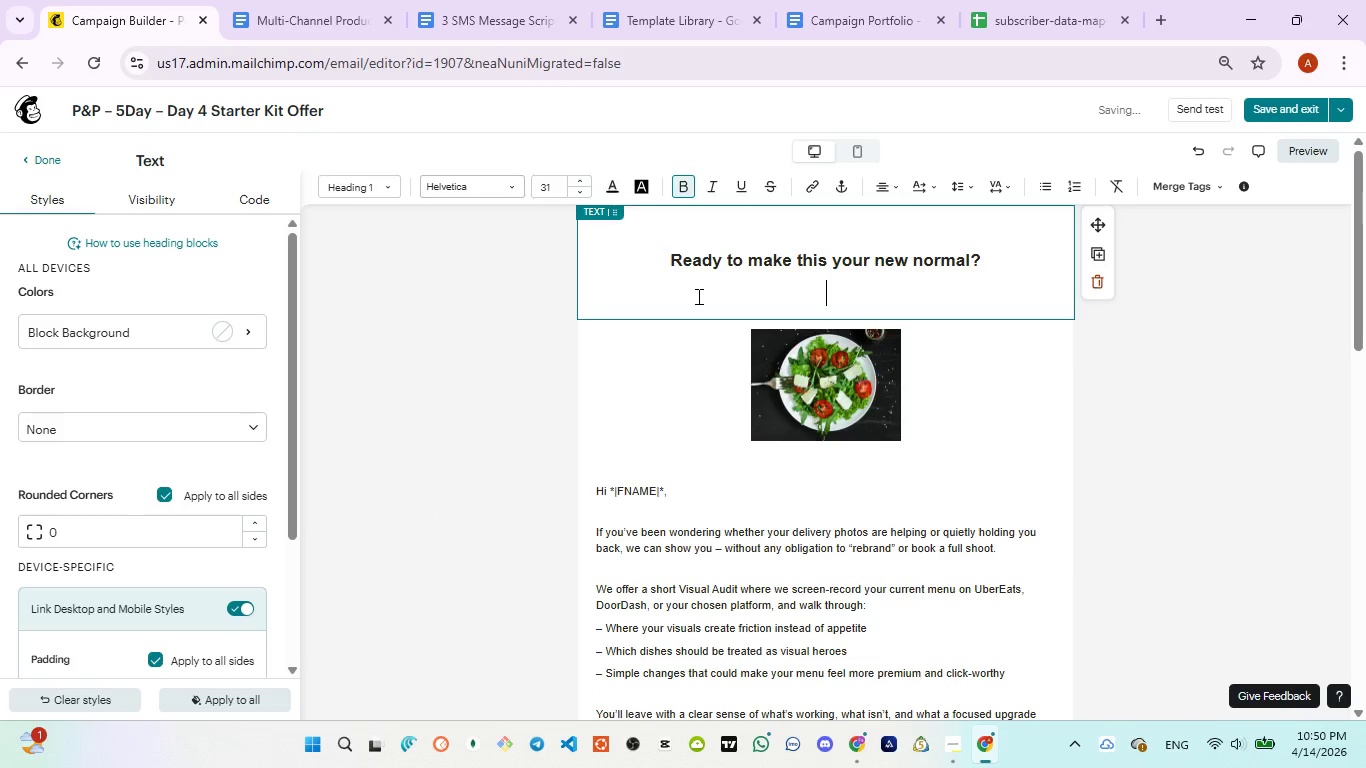 
key(Backspace)
 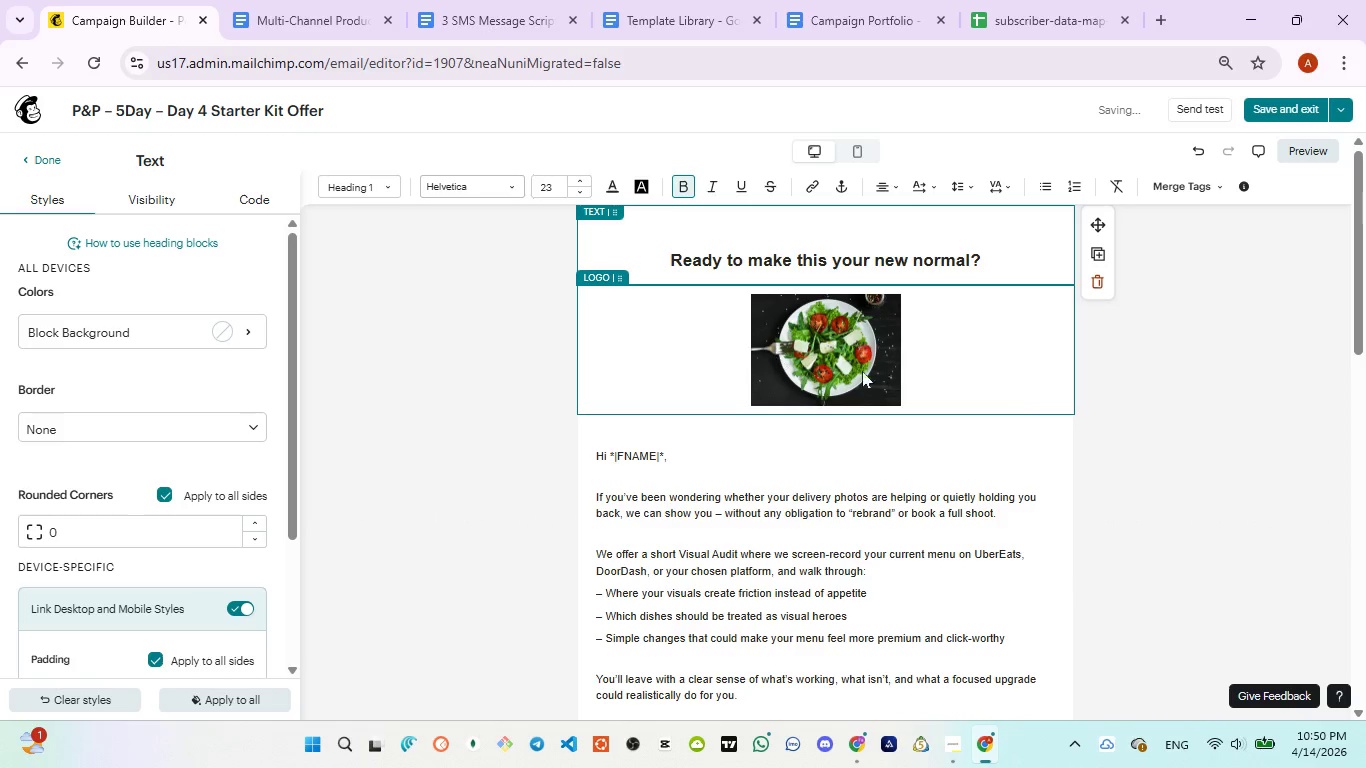 
left_click([1018, 385])
 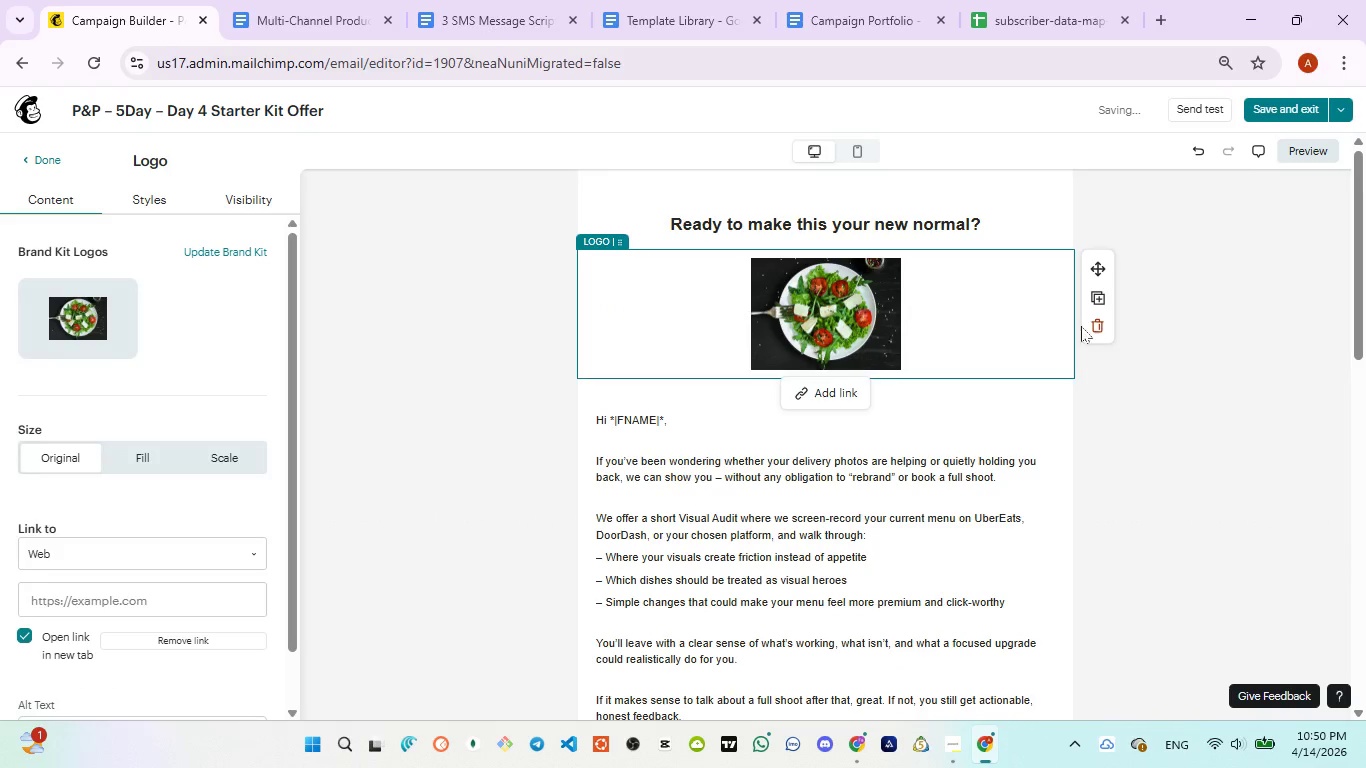 
left_click([1086, 322])
 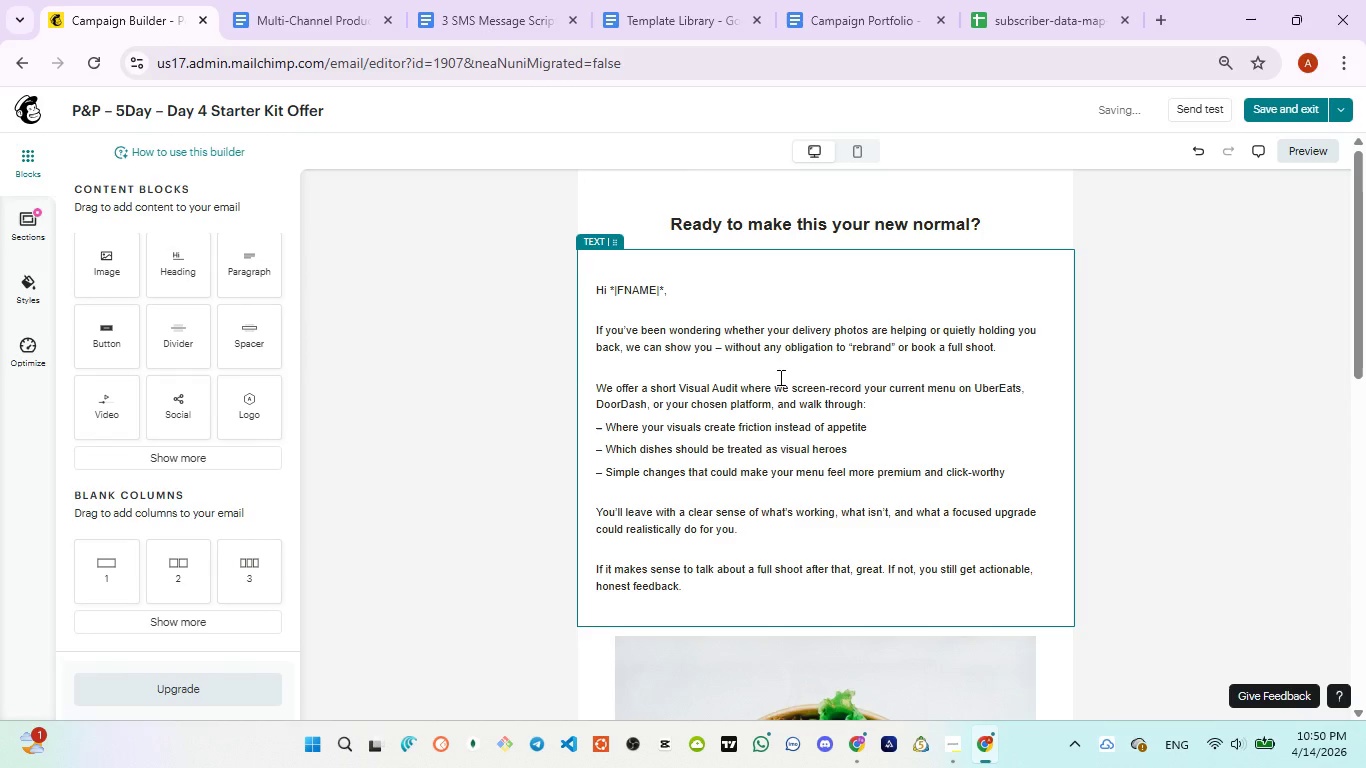 
left_click([744, 362])
 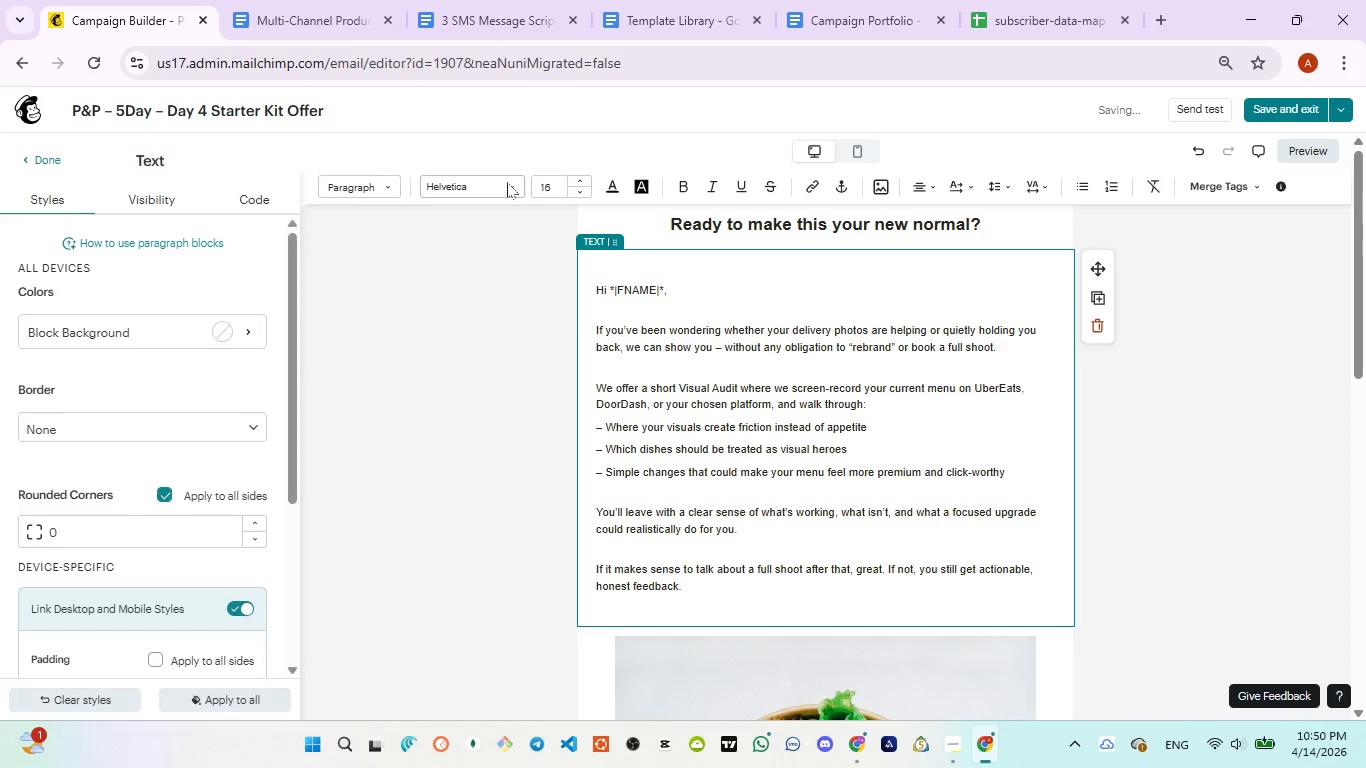 
left_click([493, 39])
 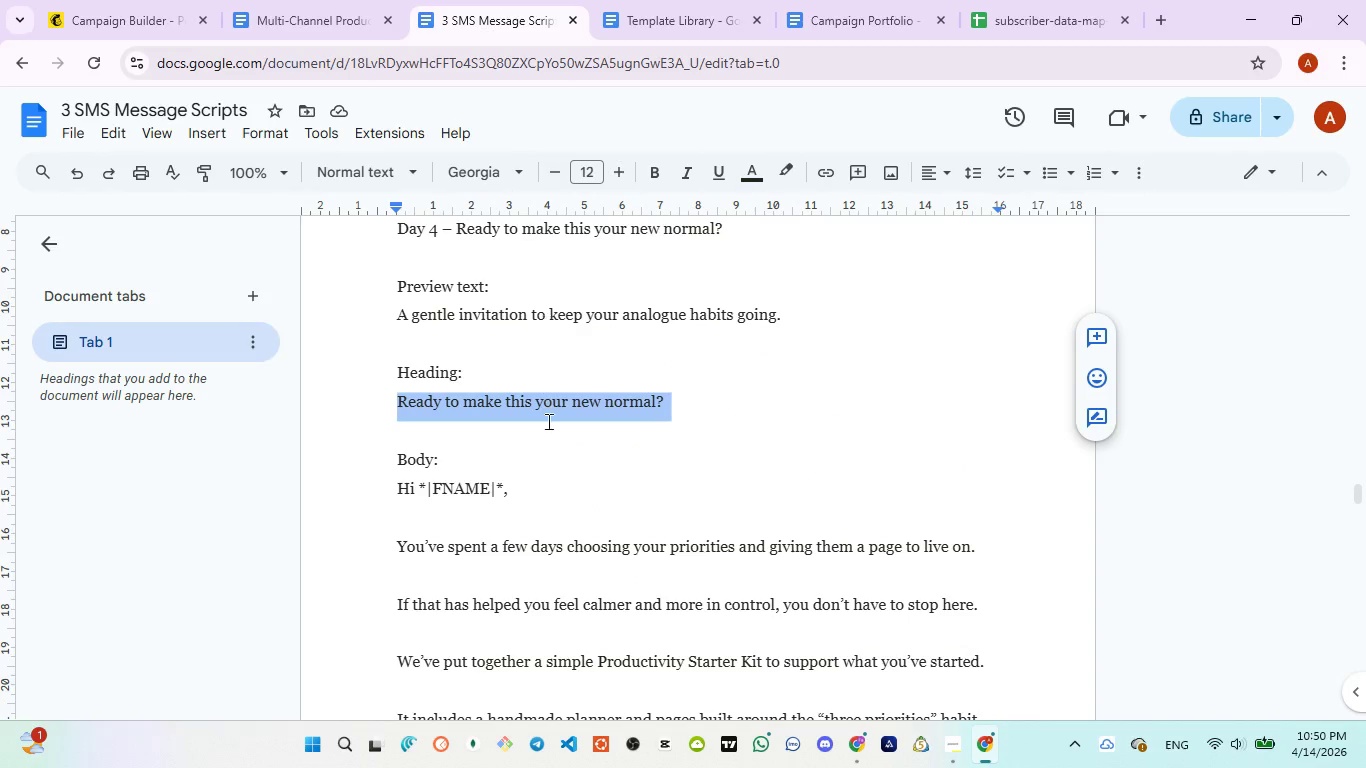 
scroll: coordinate [547, 425], scroll_direction: down, amount: 2.0
 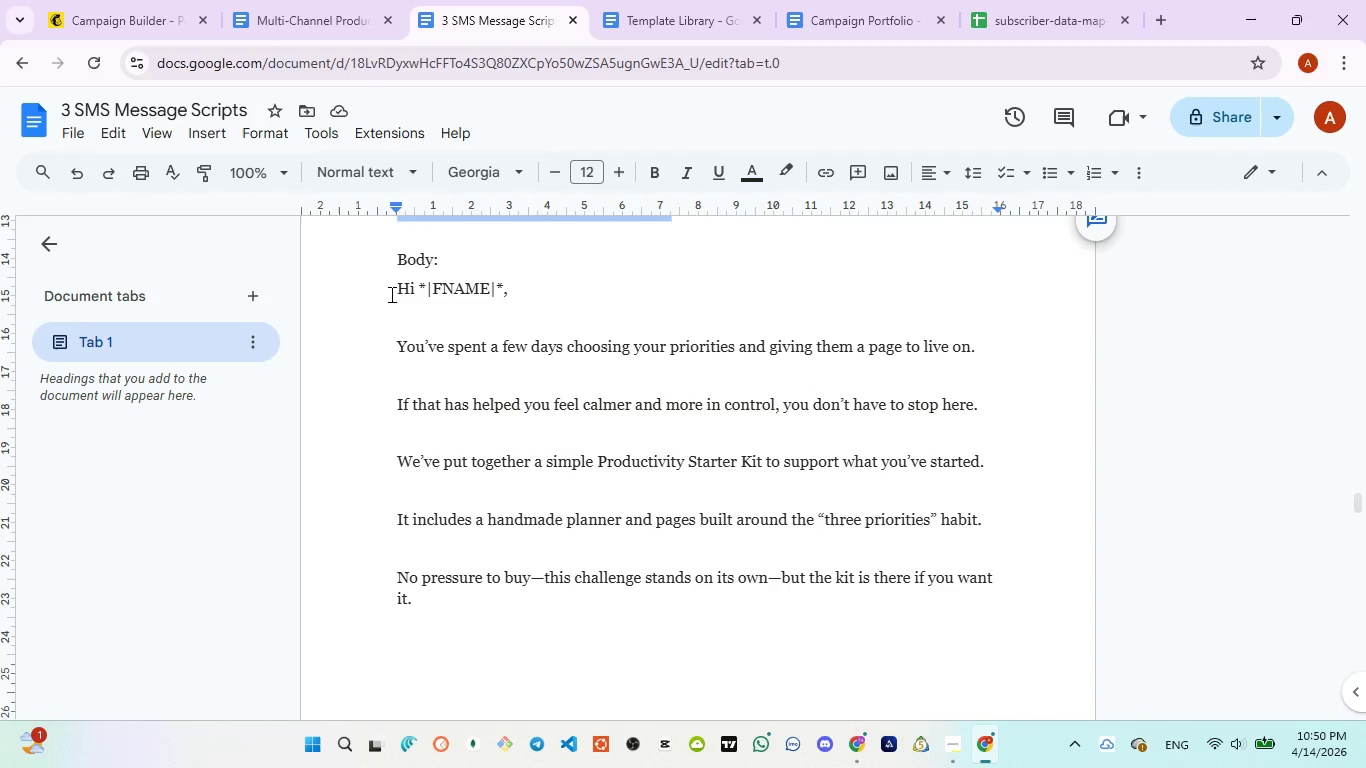 
left_click_drag(start_coordinate=[391, 293], to_coordinate=[473, 583])
 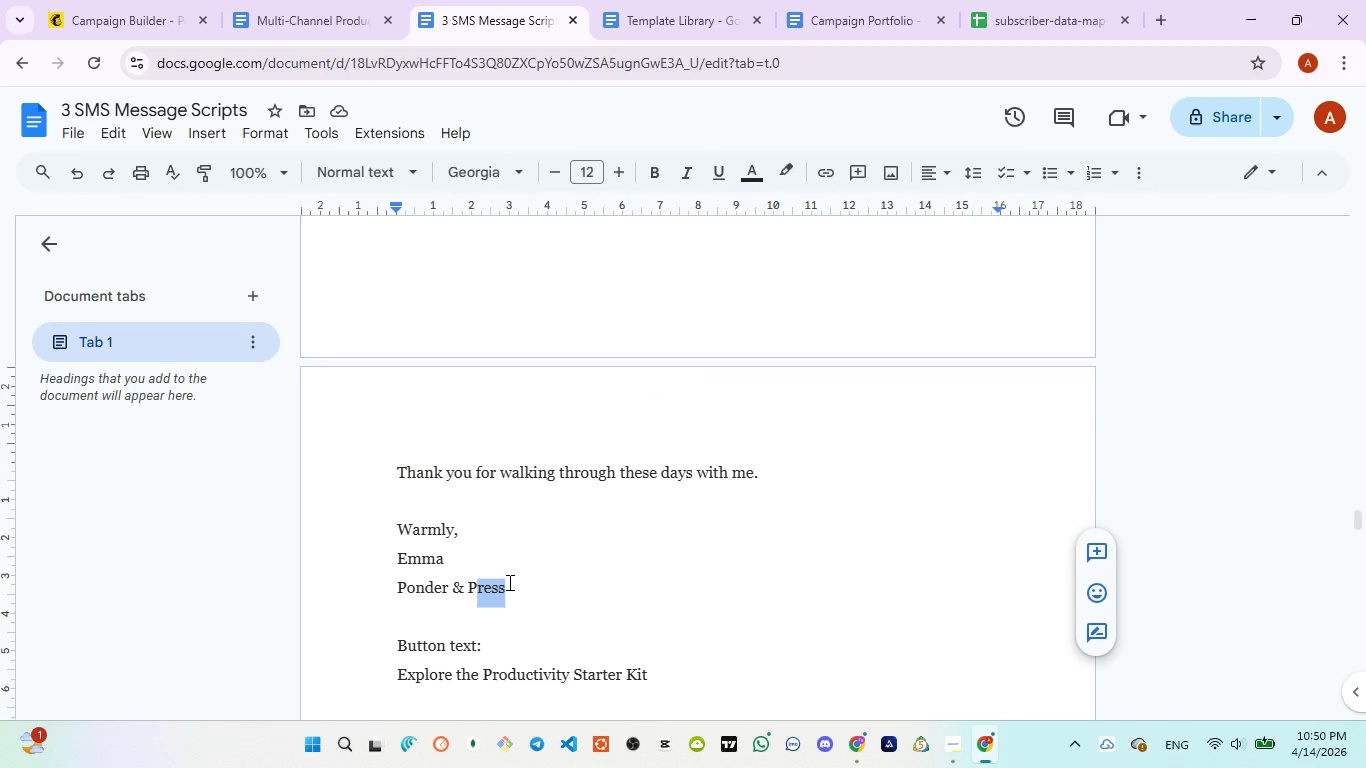 
scroll: coordinate [473, 583], scroll_direction: down, amount: 3.0
 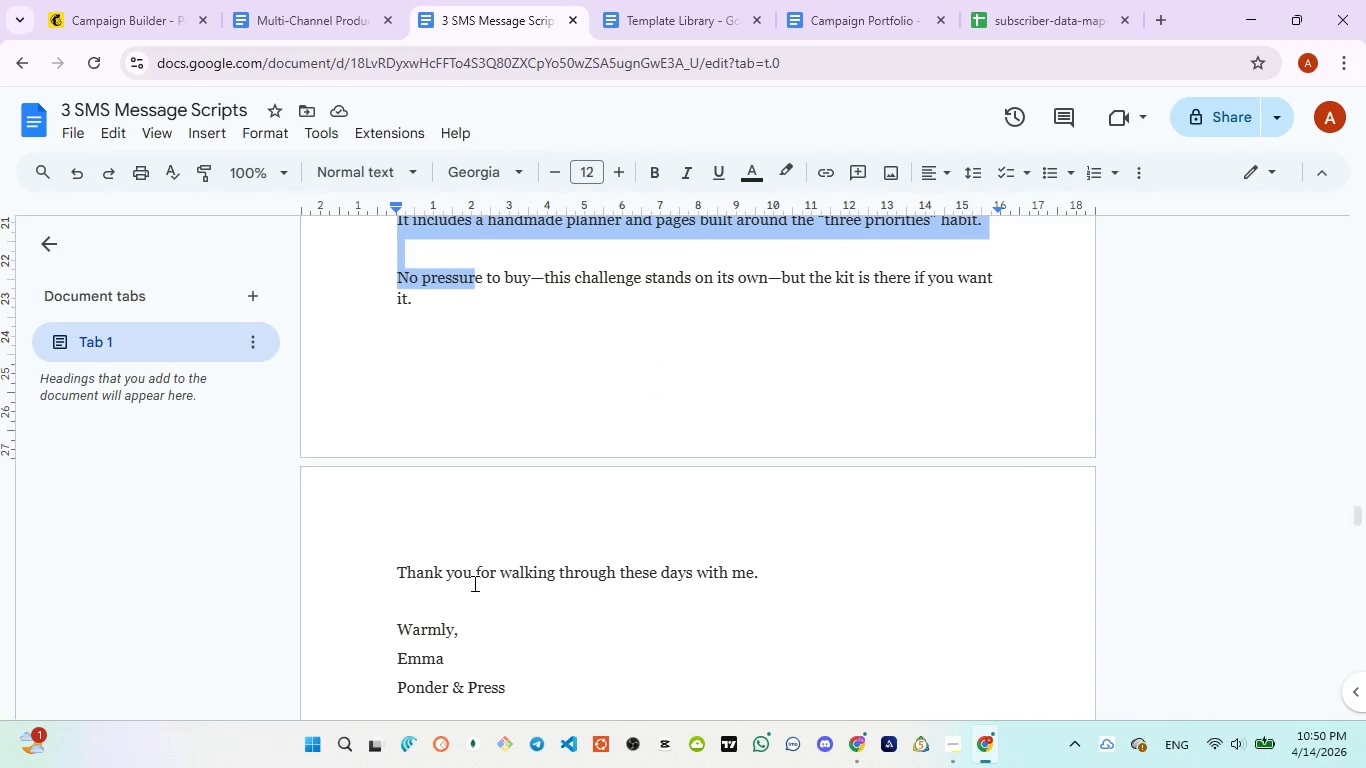 
left_click_drag(start_coordinate=[473, 583], to_coordinate=[515, 583])
 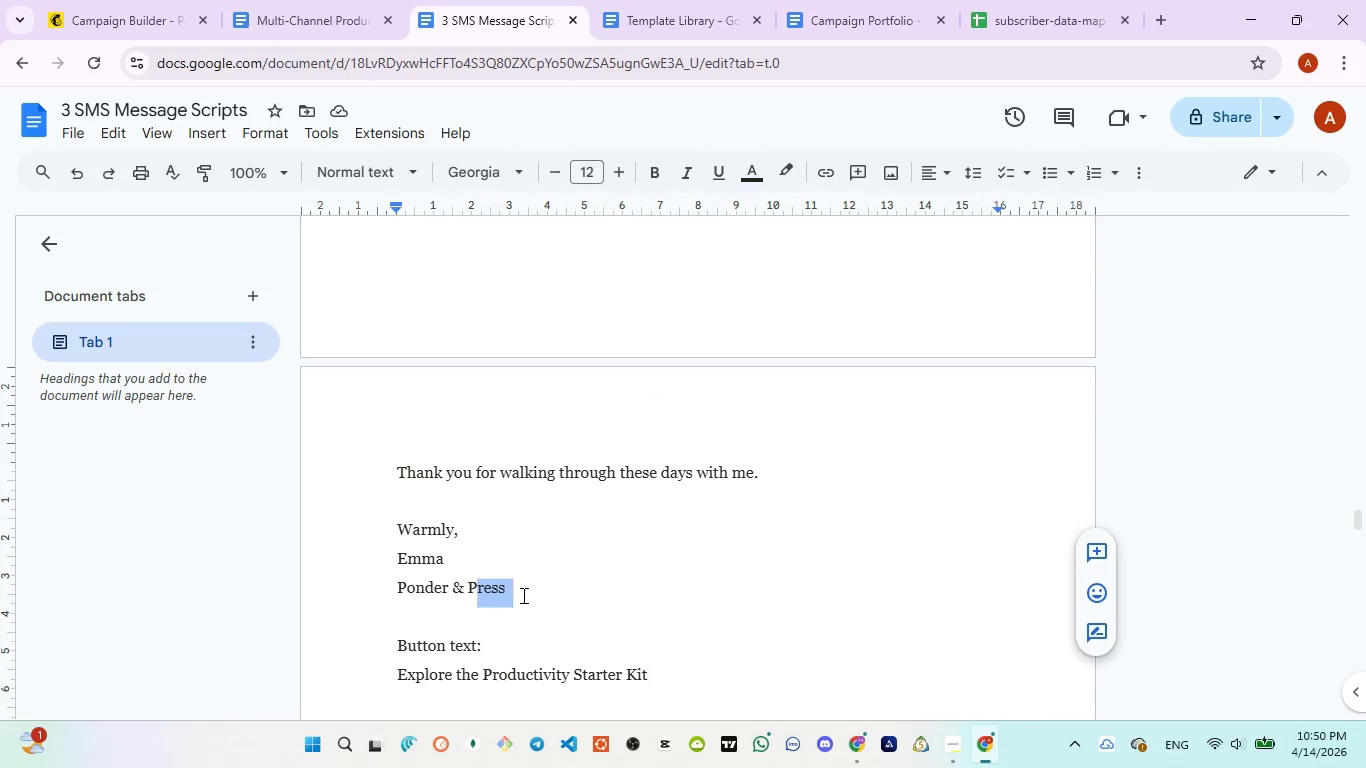 
scroll: coordinate [473, 583], scroll_direction: down, amount: 1.0
 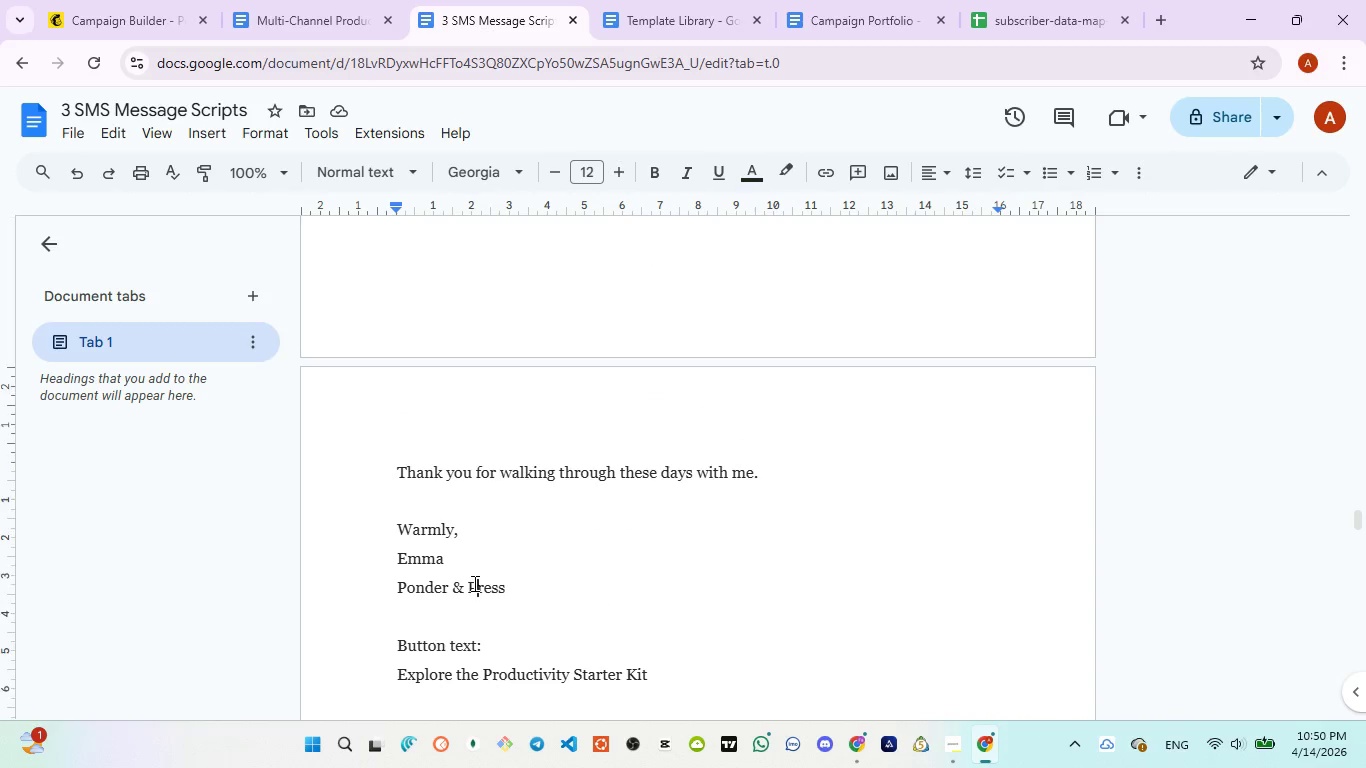 
left_click([522, 597])
 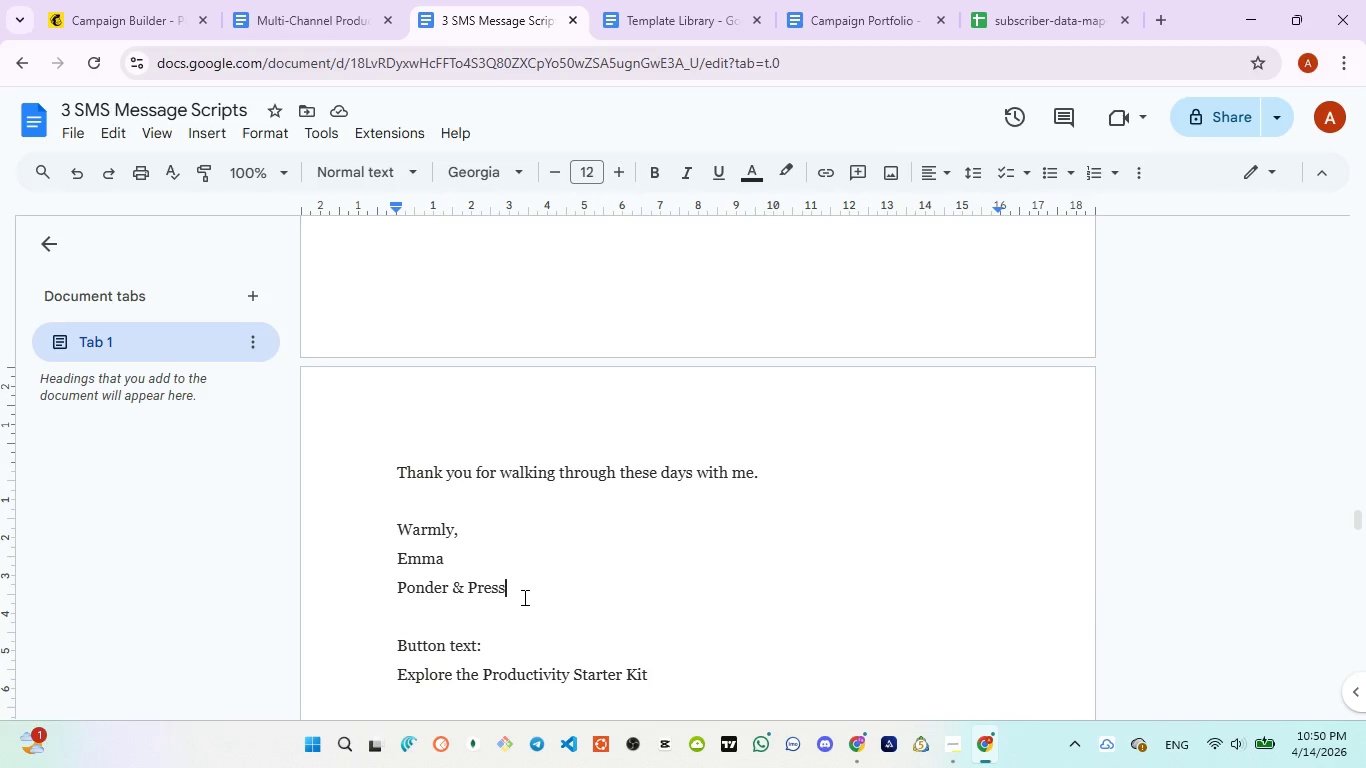 
left_click_drag(start_coordinate=[523, 597], to_coordinate=[413, 382])
 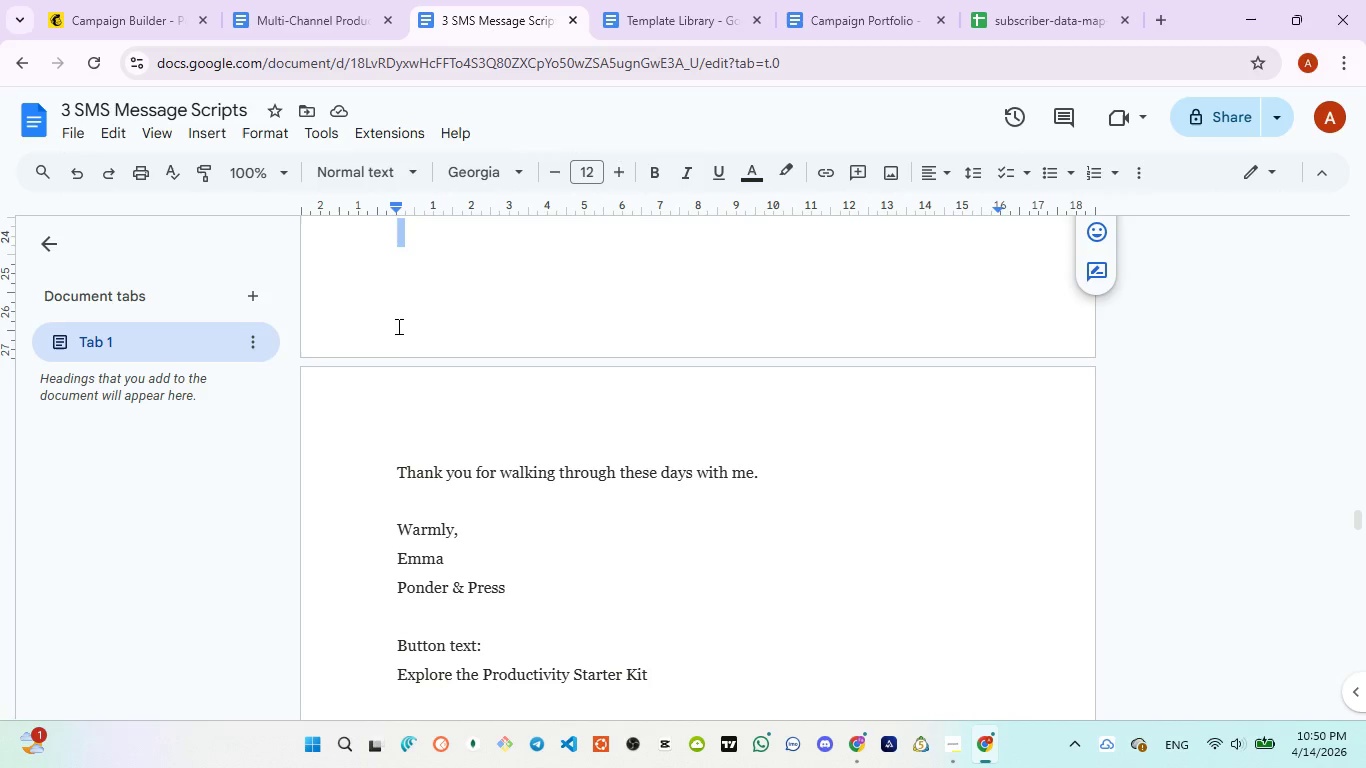 
left_click_drag(start_coordinate=[408, 361], to_coordinate=[402, 340])
 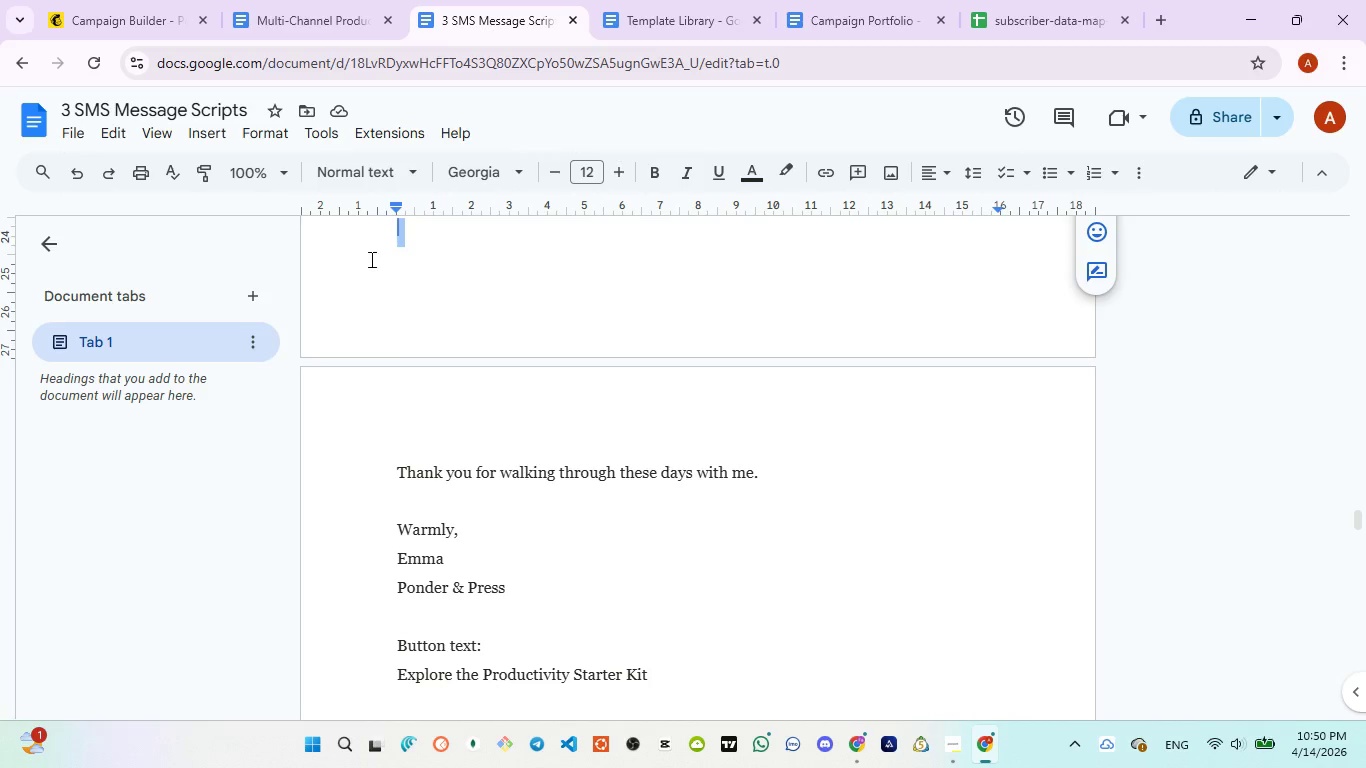 
left_click_drag(start_coordinate=[378, 280], to_coordinate=[429, 483])
 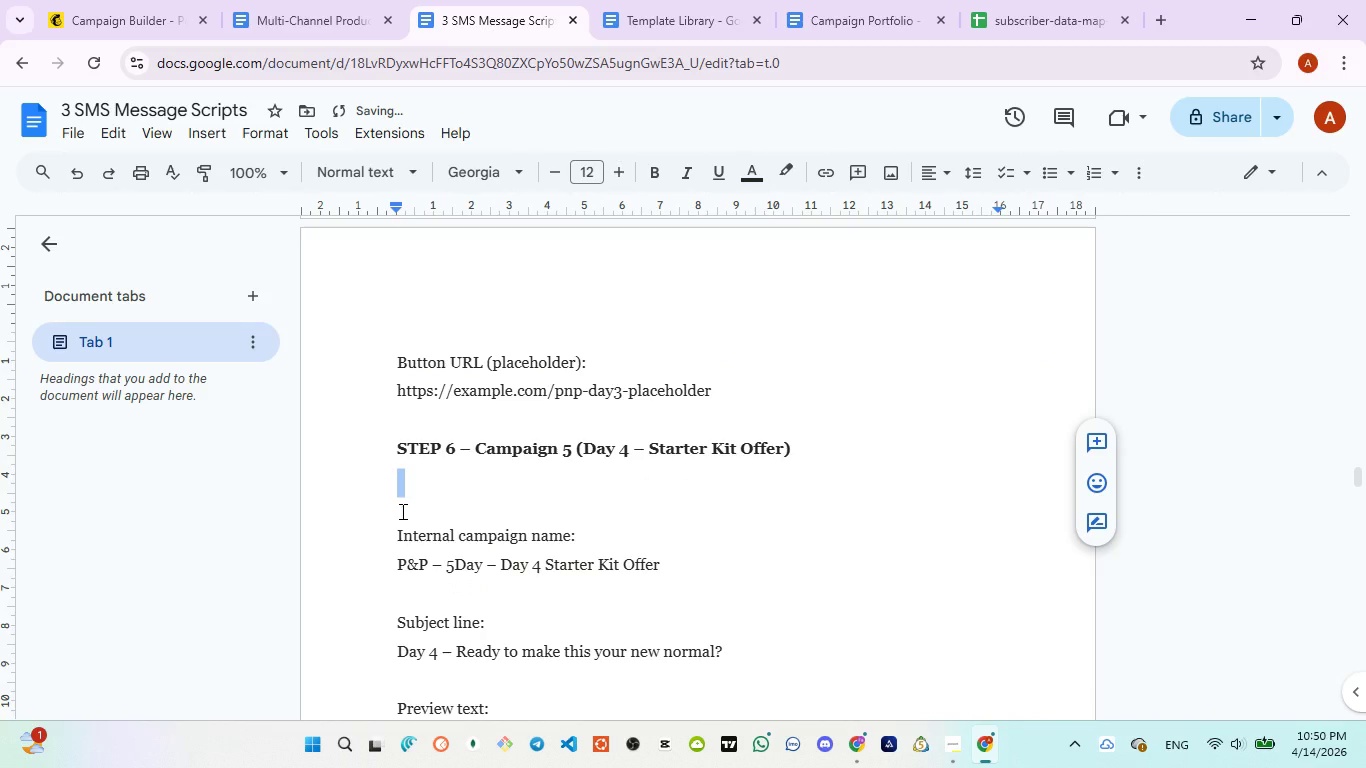 
key(Control+Z)
 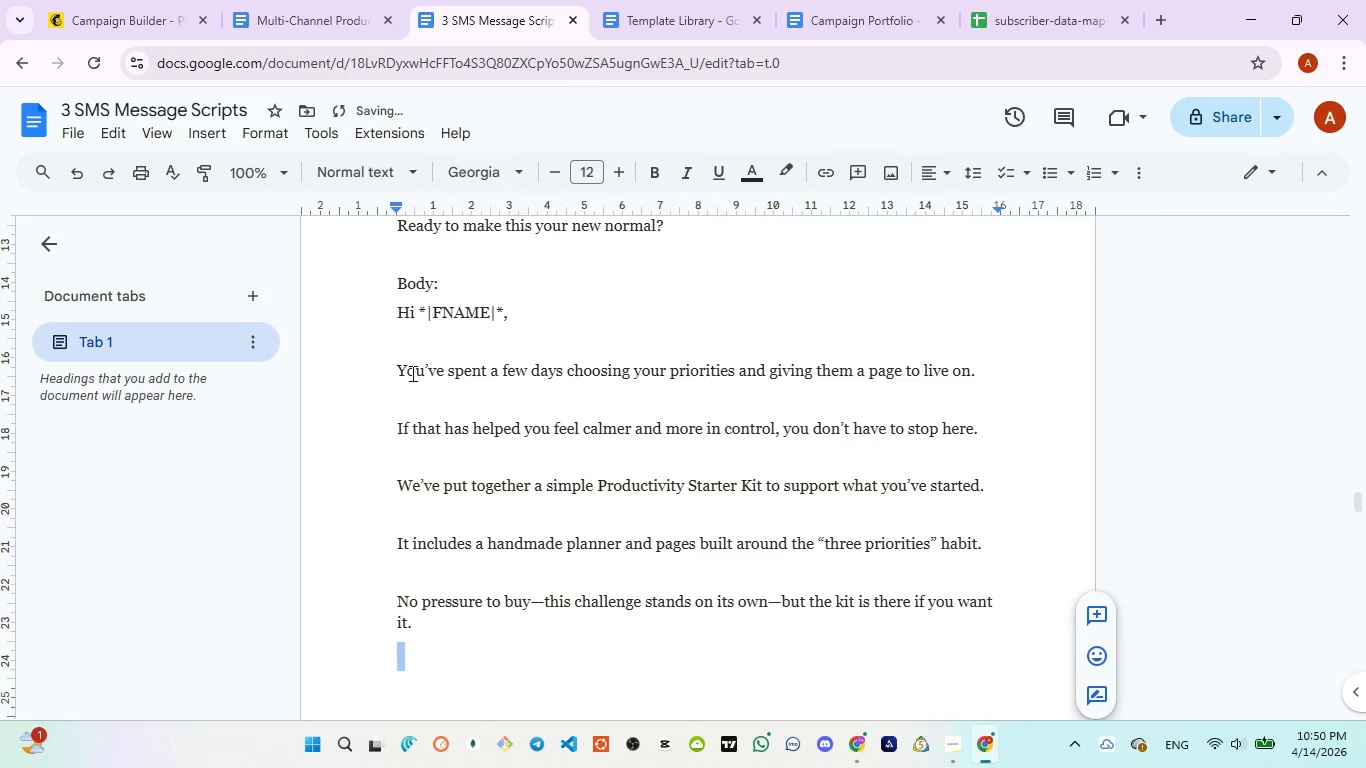 
left_click_drag(start_coordinate=[398, 318], to_coordinate=[559, 527])
 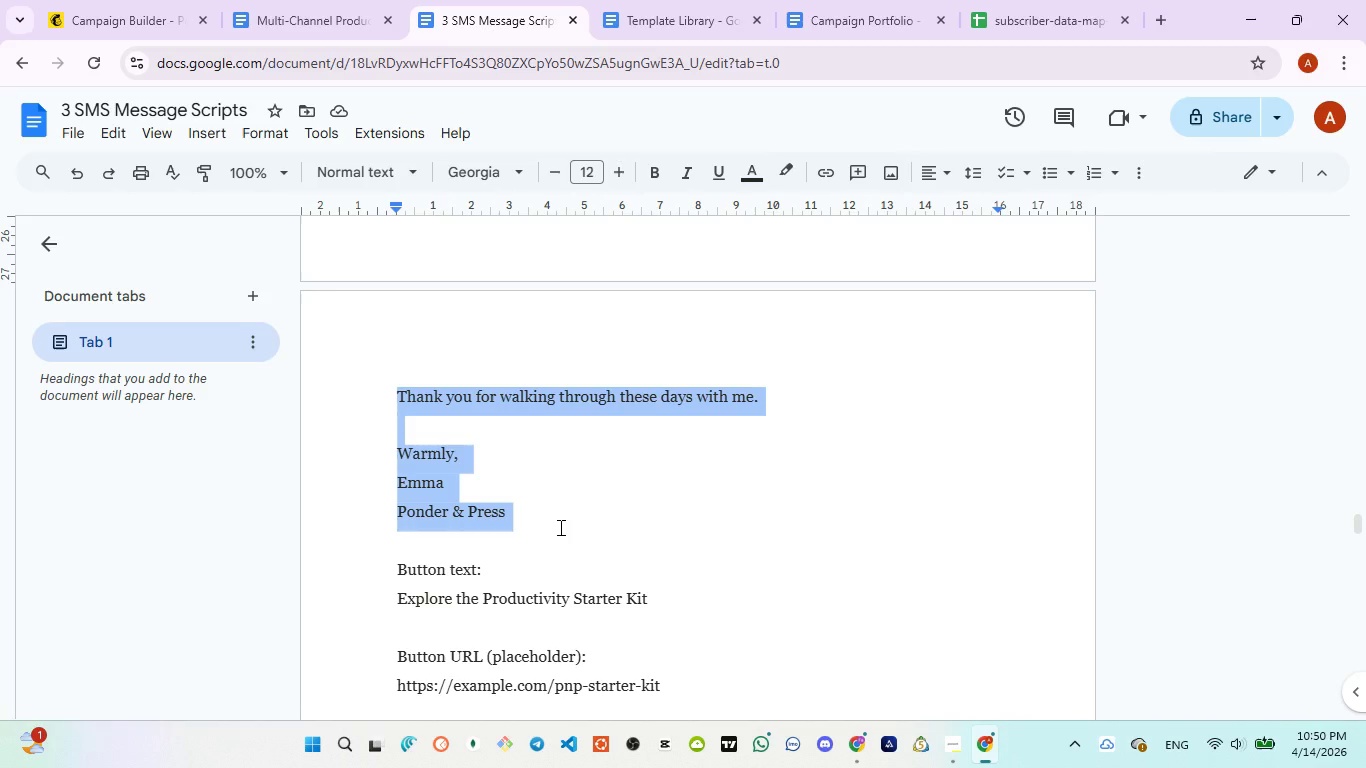 
scroll: coordinate [547, 618], scroll_direction: down, amount: 3.0
 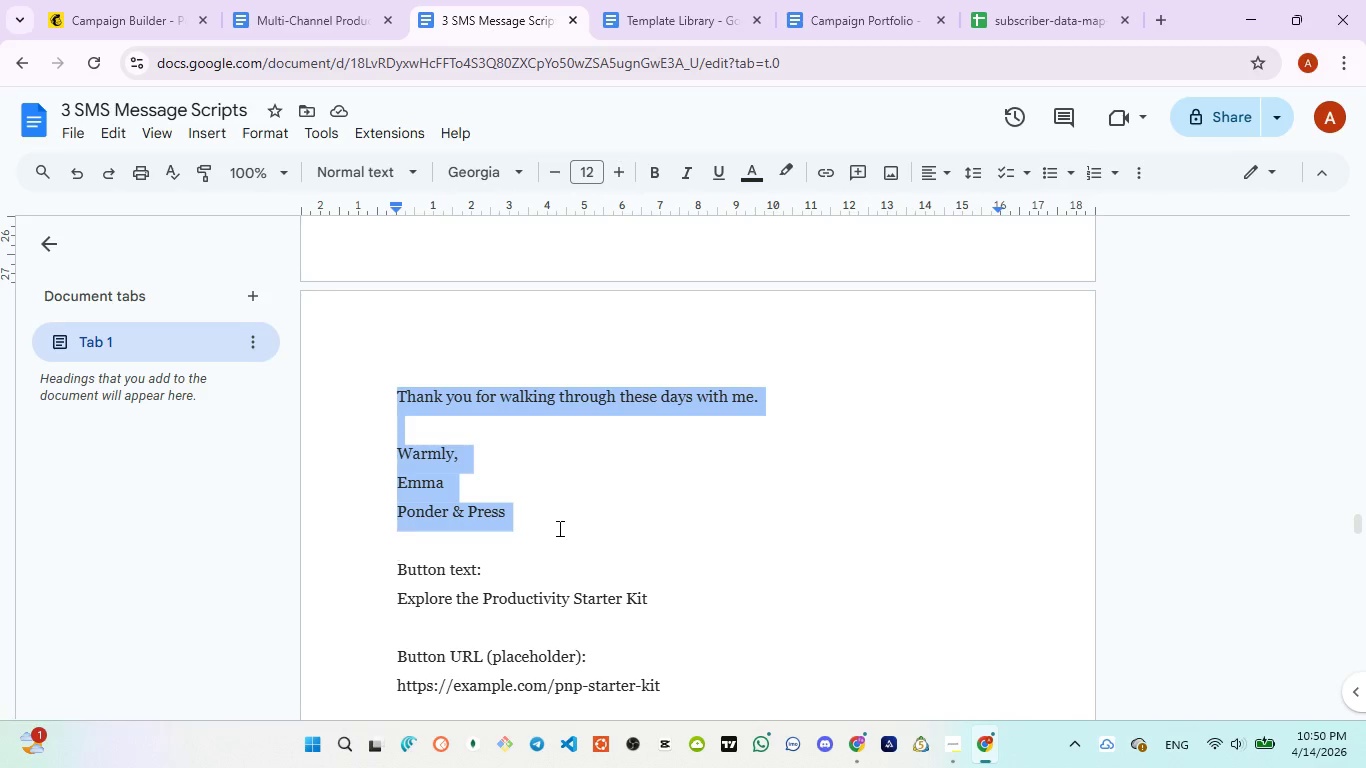 
key(Control+C)
 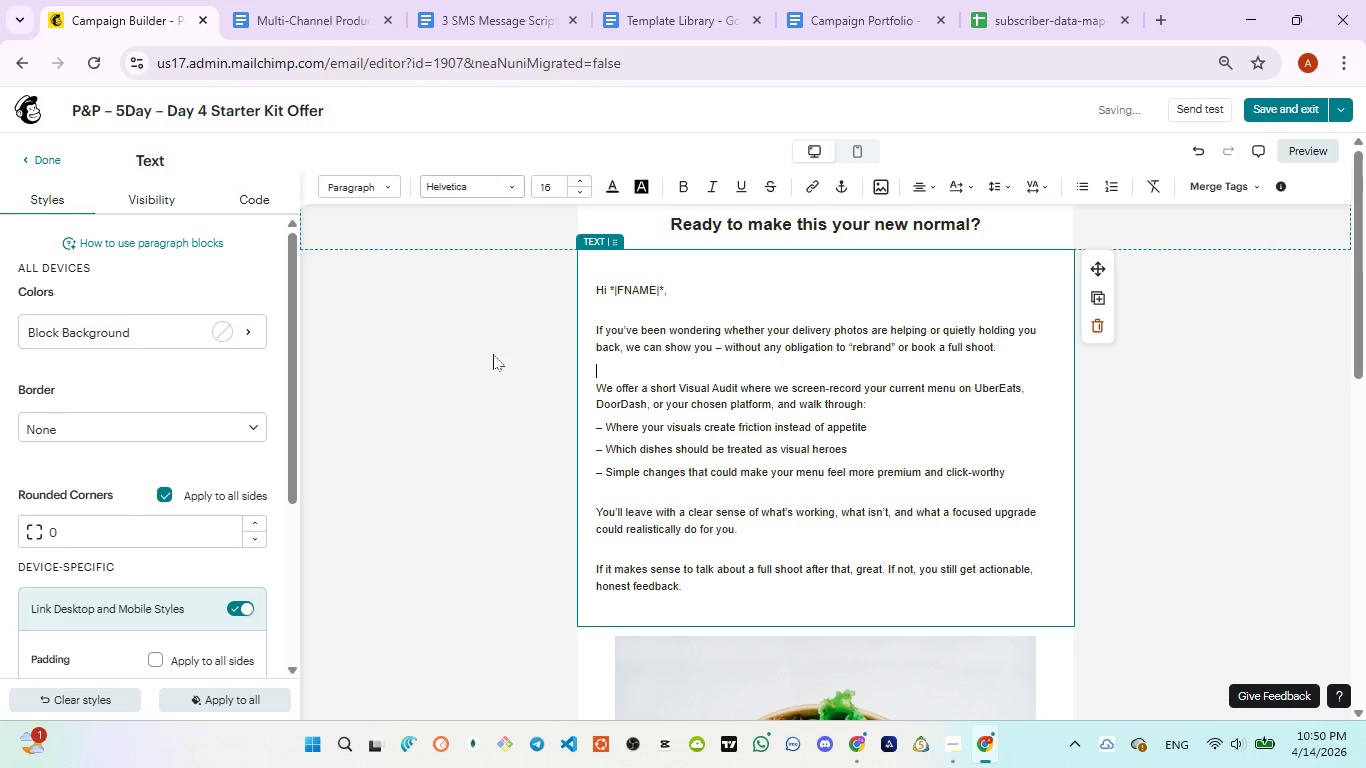 
left_click([702, 404])
 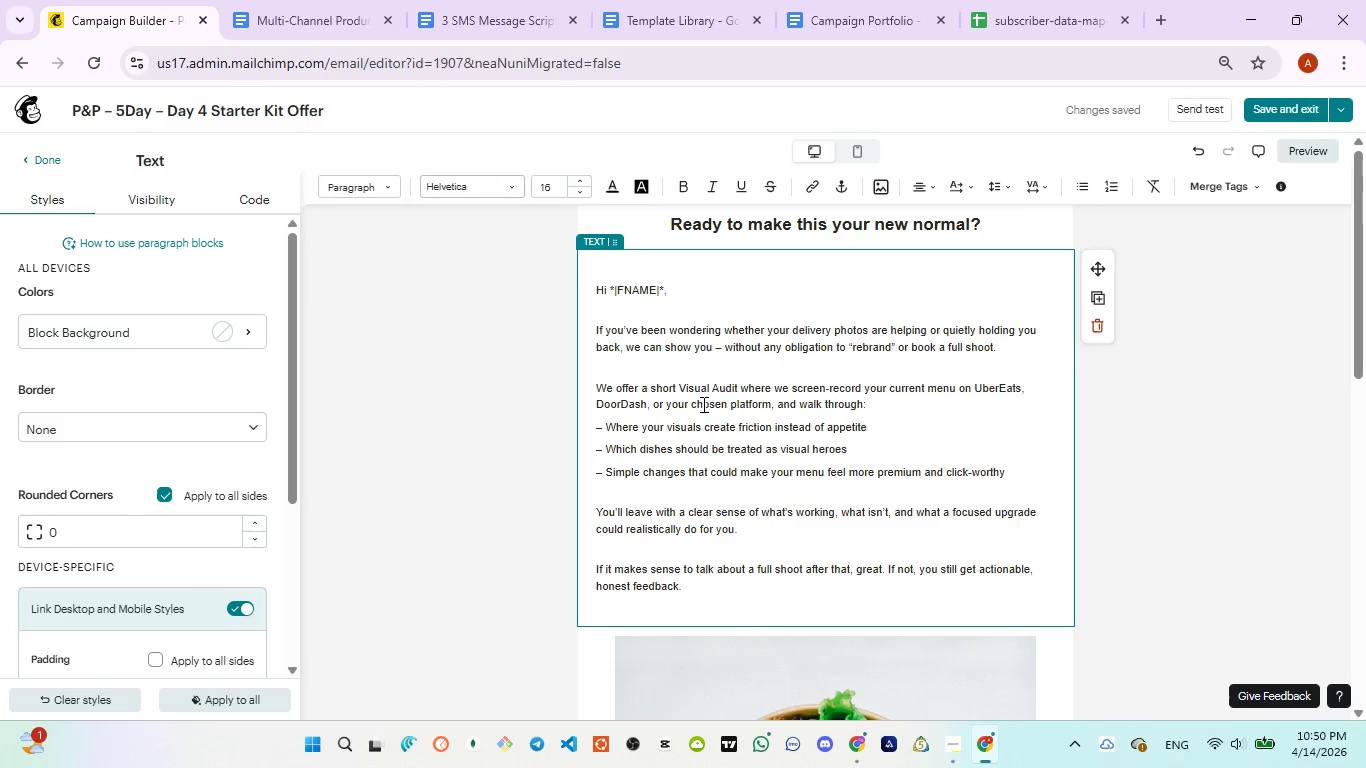 
key(Control+A)
 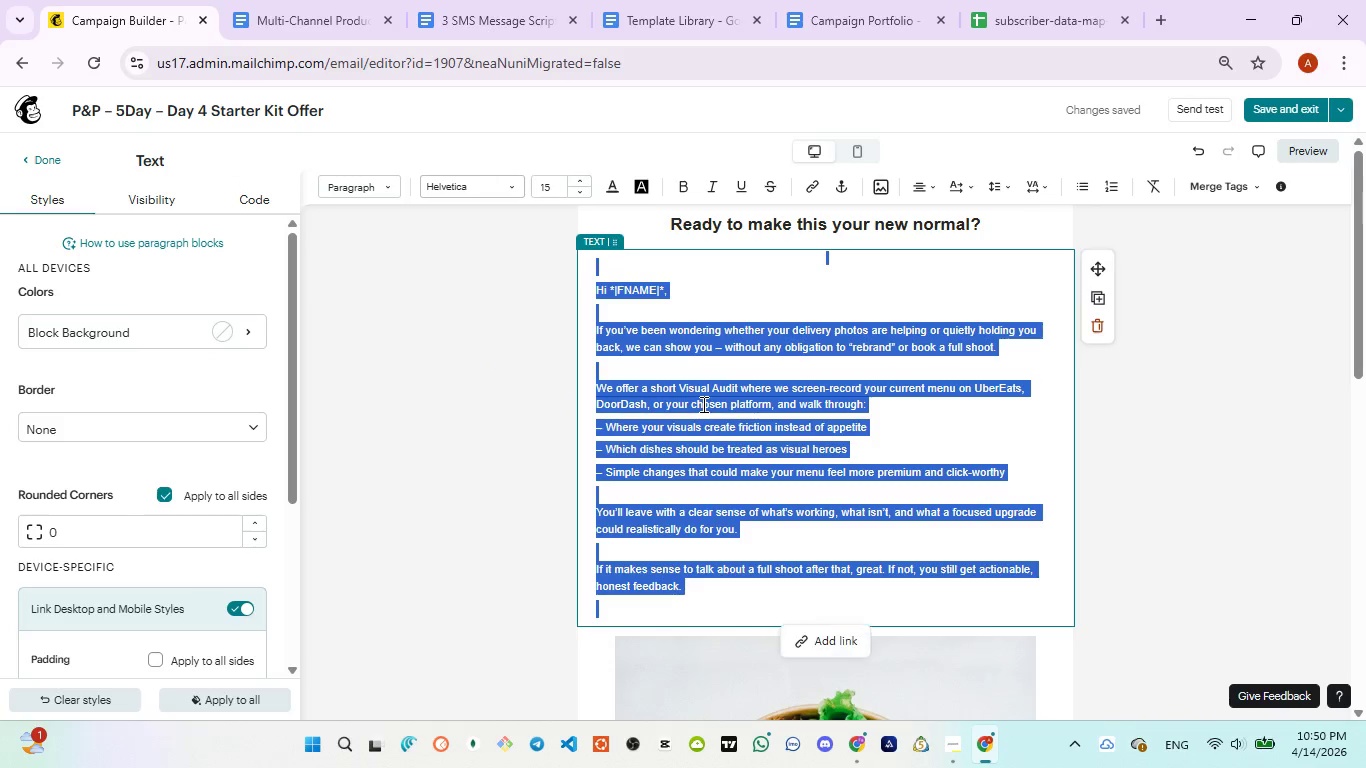 
key(Control+V)
 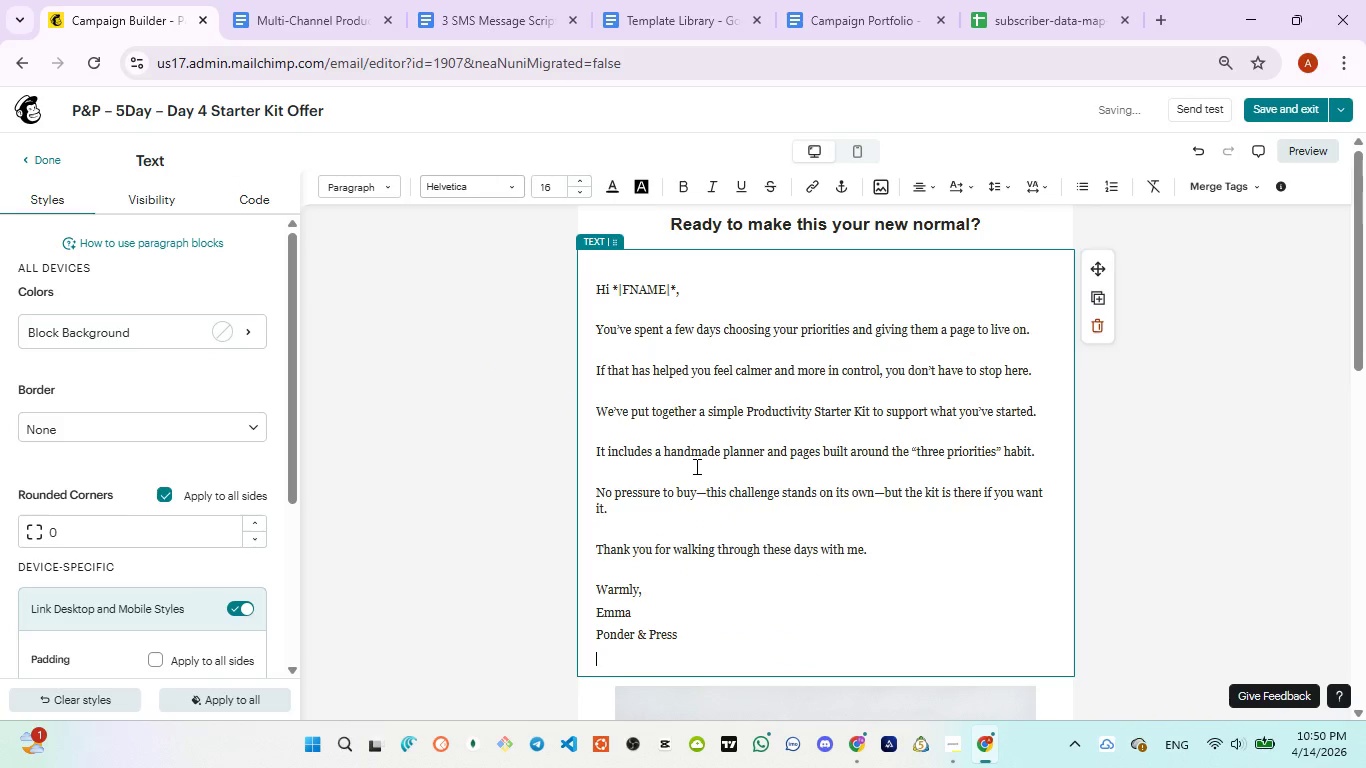 
scroll: coordinate [695, 466], scroll_direction: up, amount: 2.0
 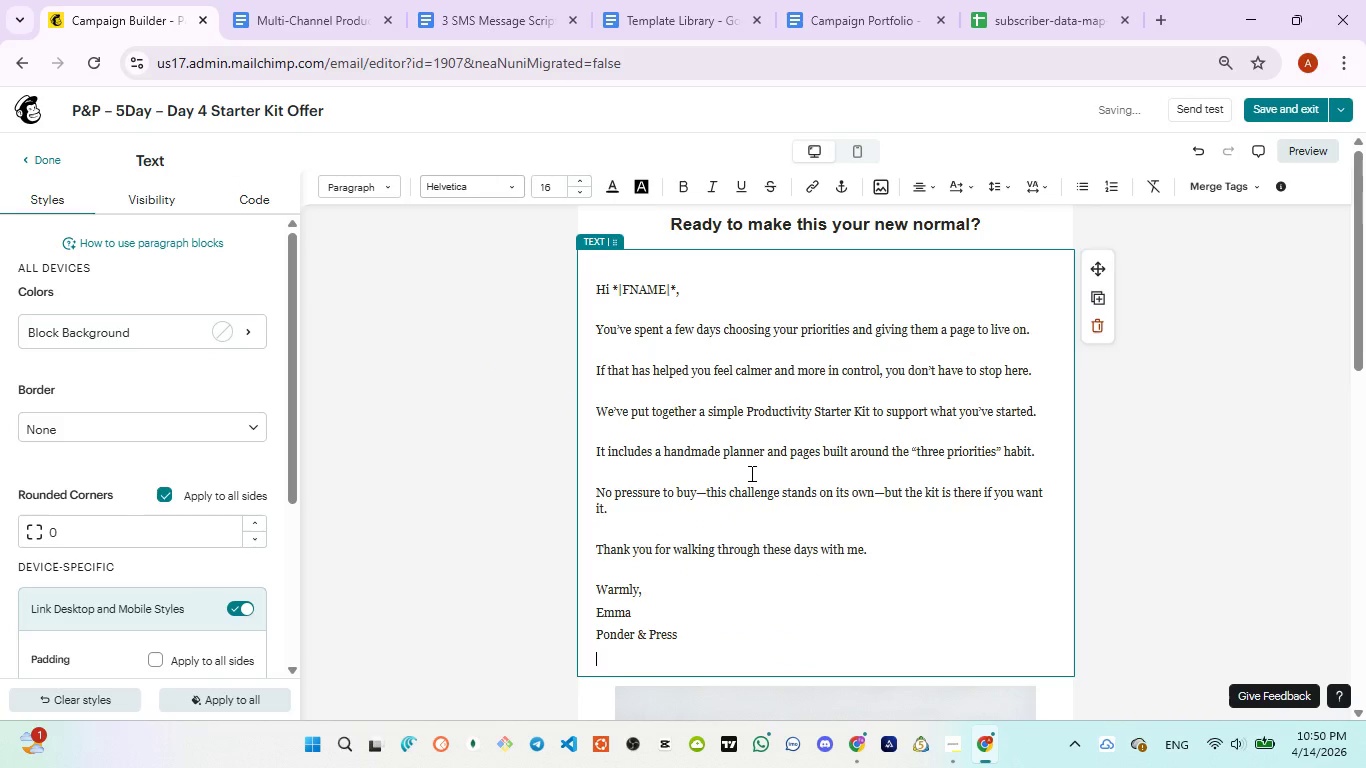 
key(Control+A)
 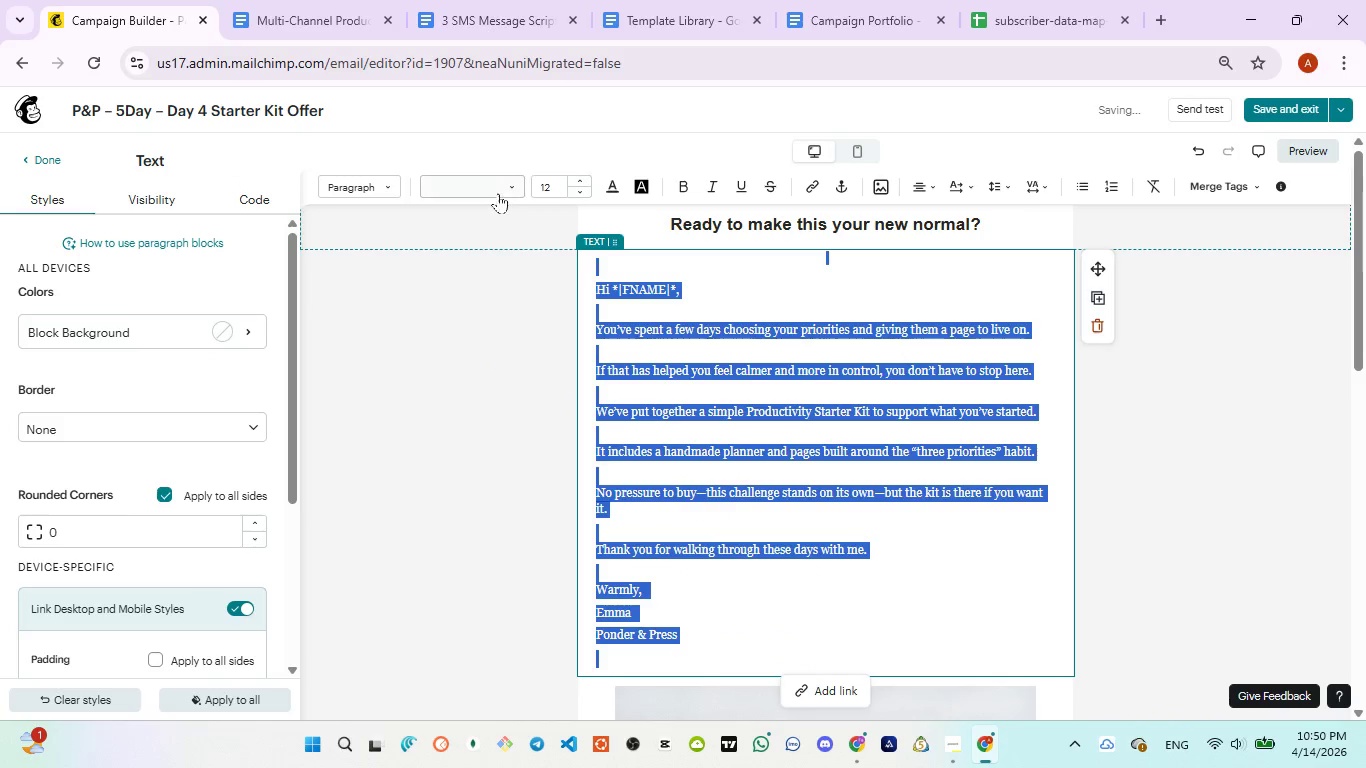 
left_click([496, 189])
 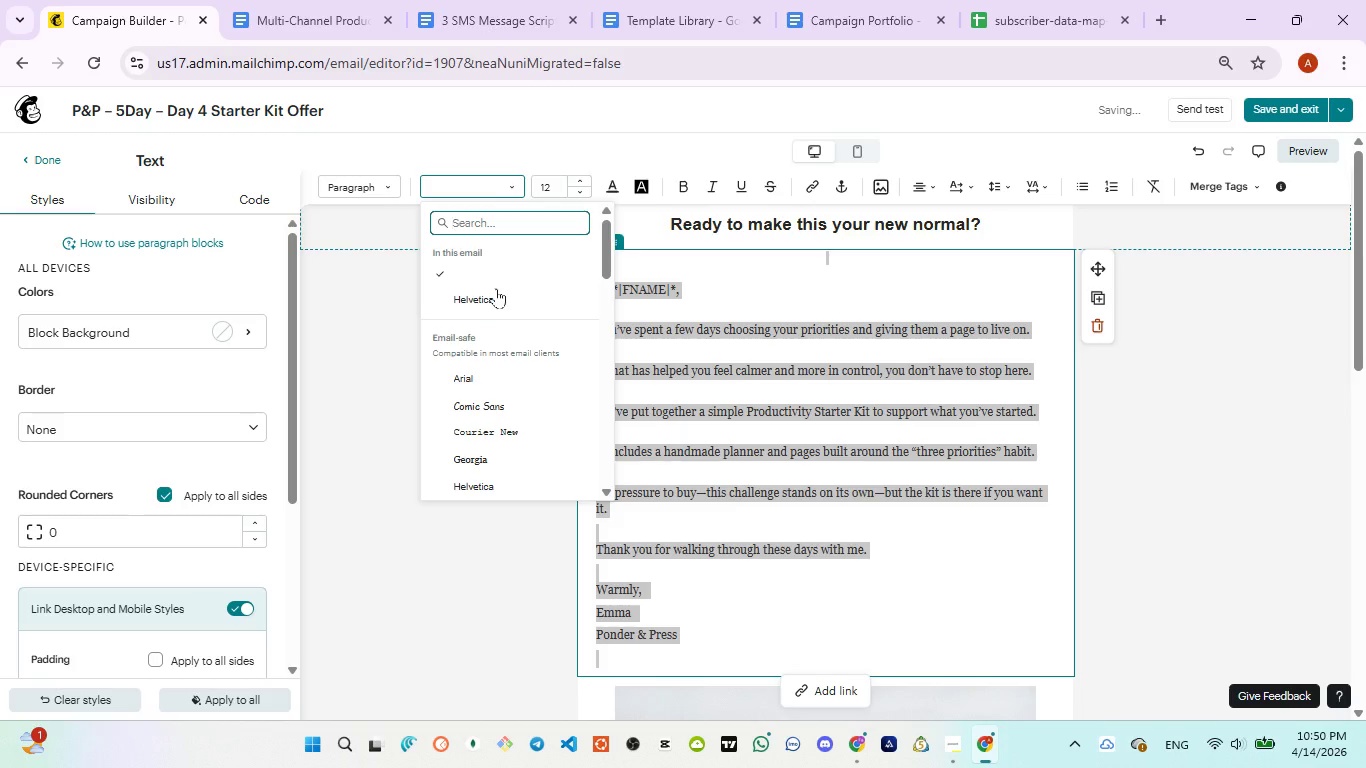 
left_click([497, 296])
 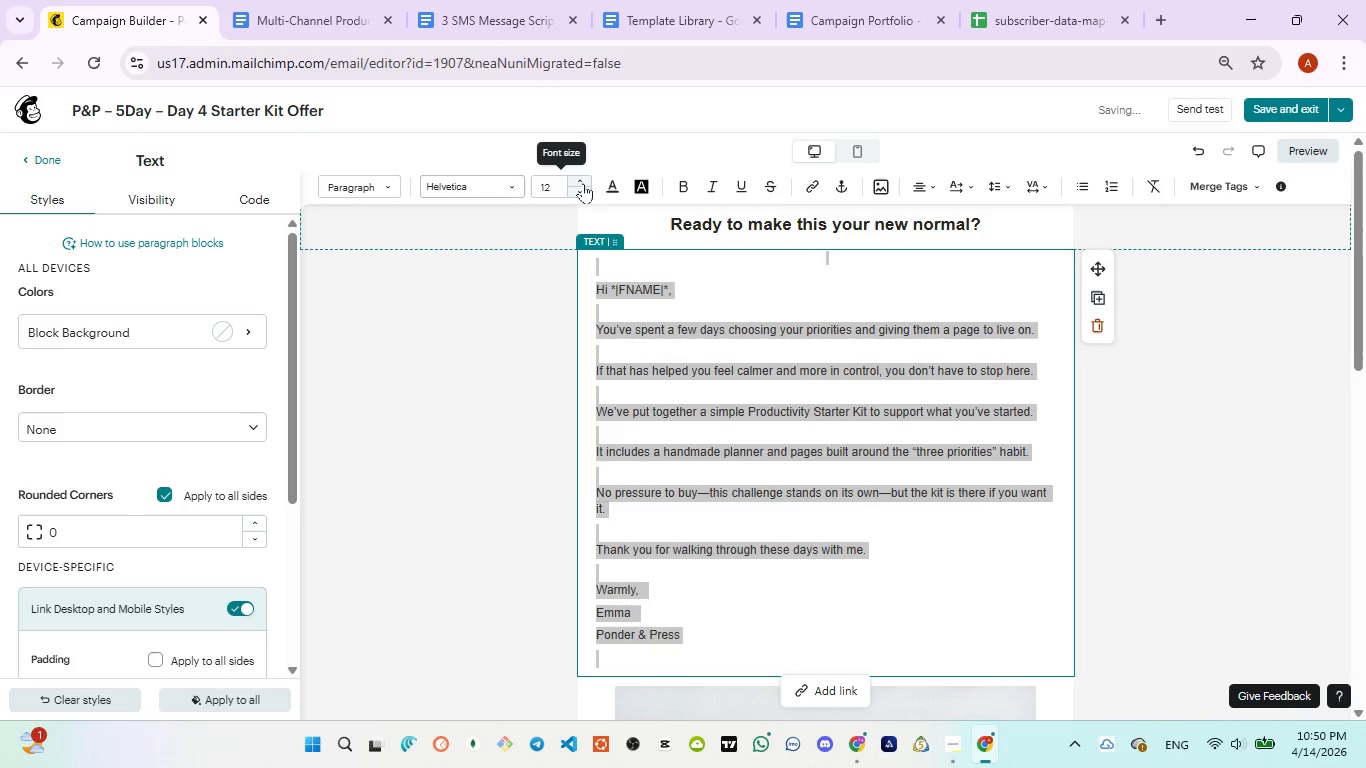 
double_click([583, 183])
 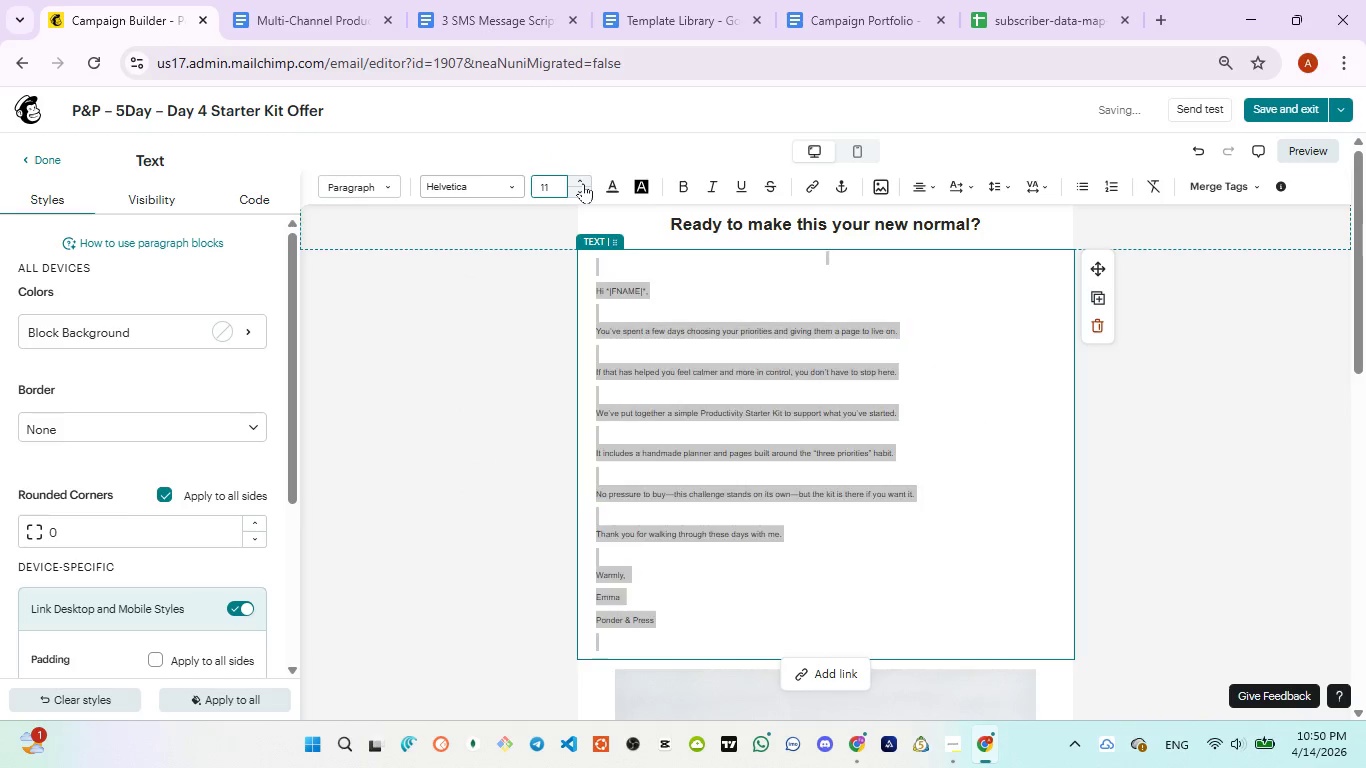 
triple_click([583, 183])
 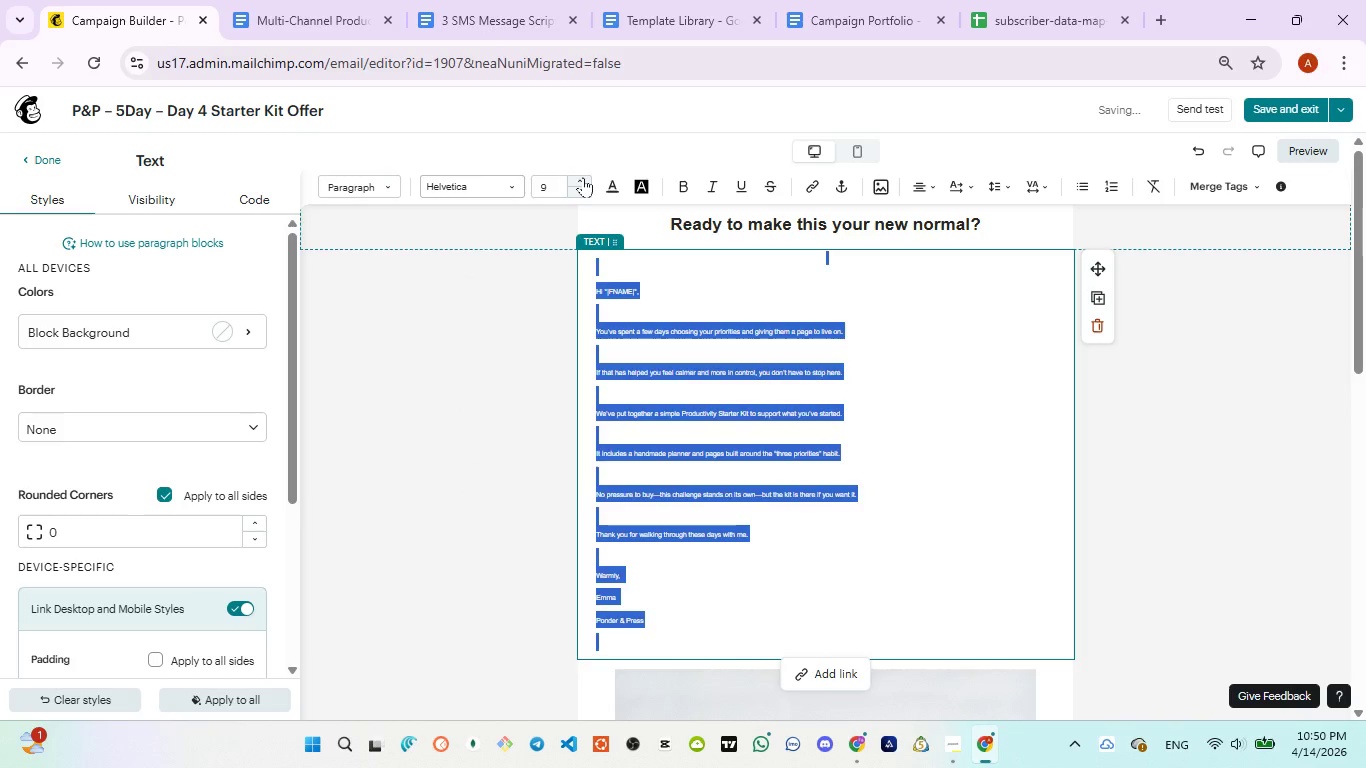 
double_click([583, 177])
 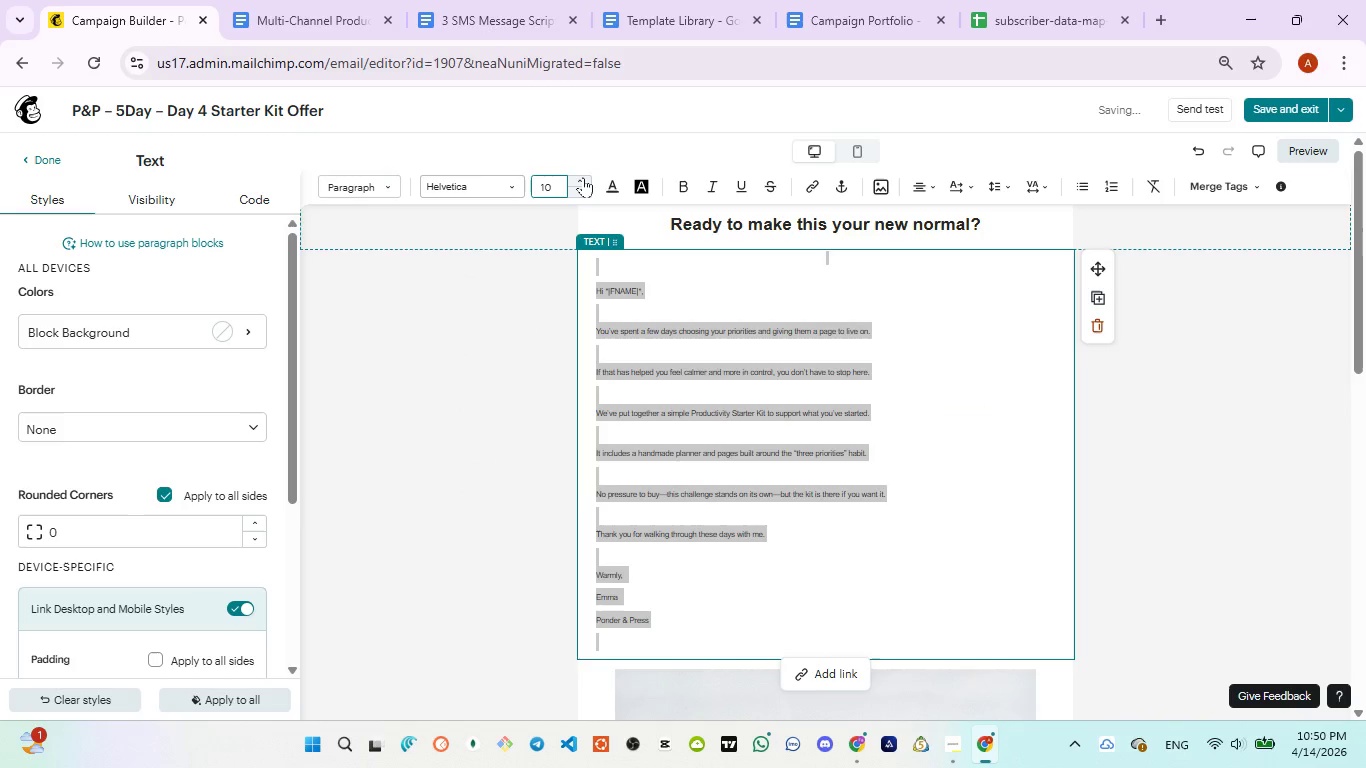 
triple_click([583, 177])
 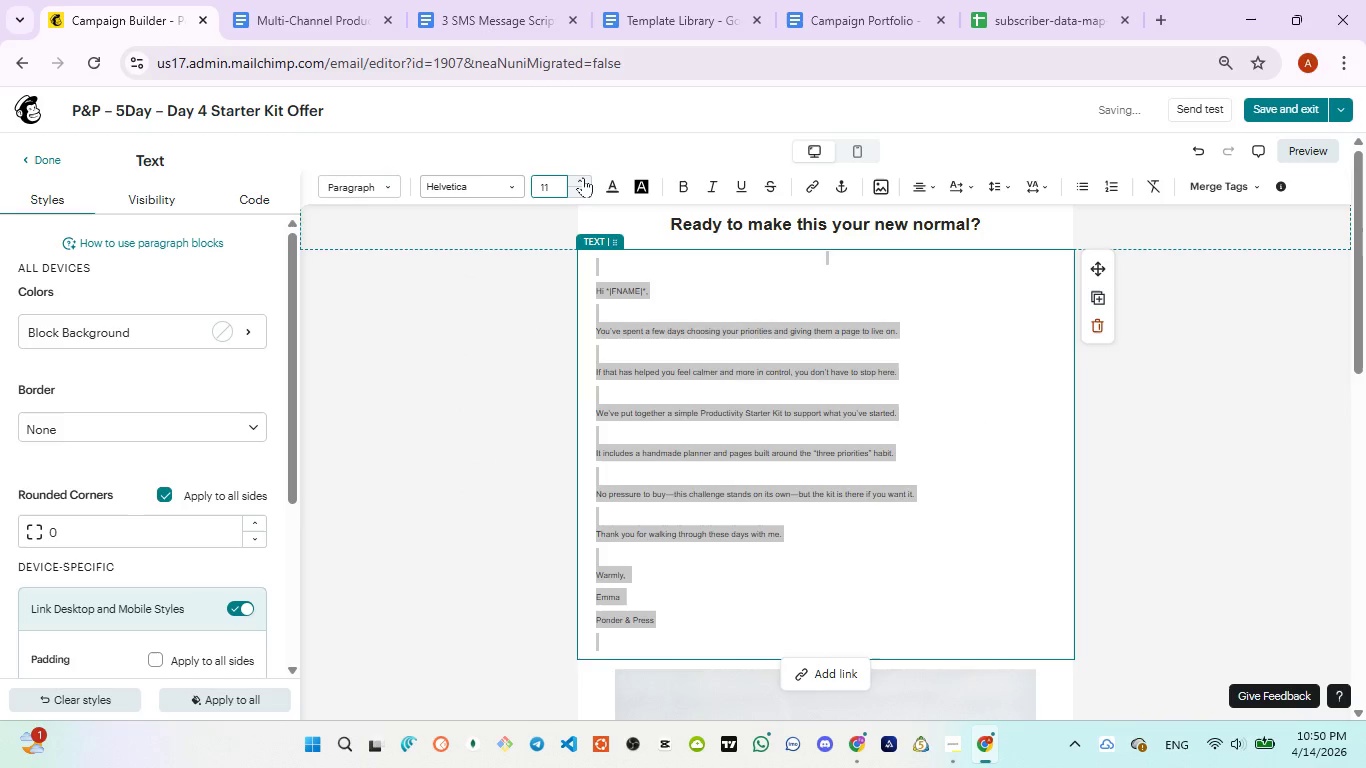 
triple_click([583, 177])
 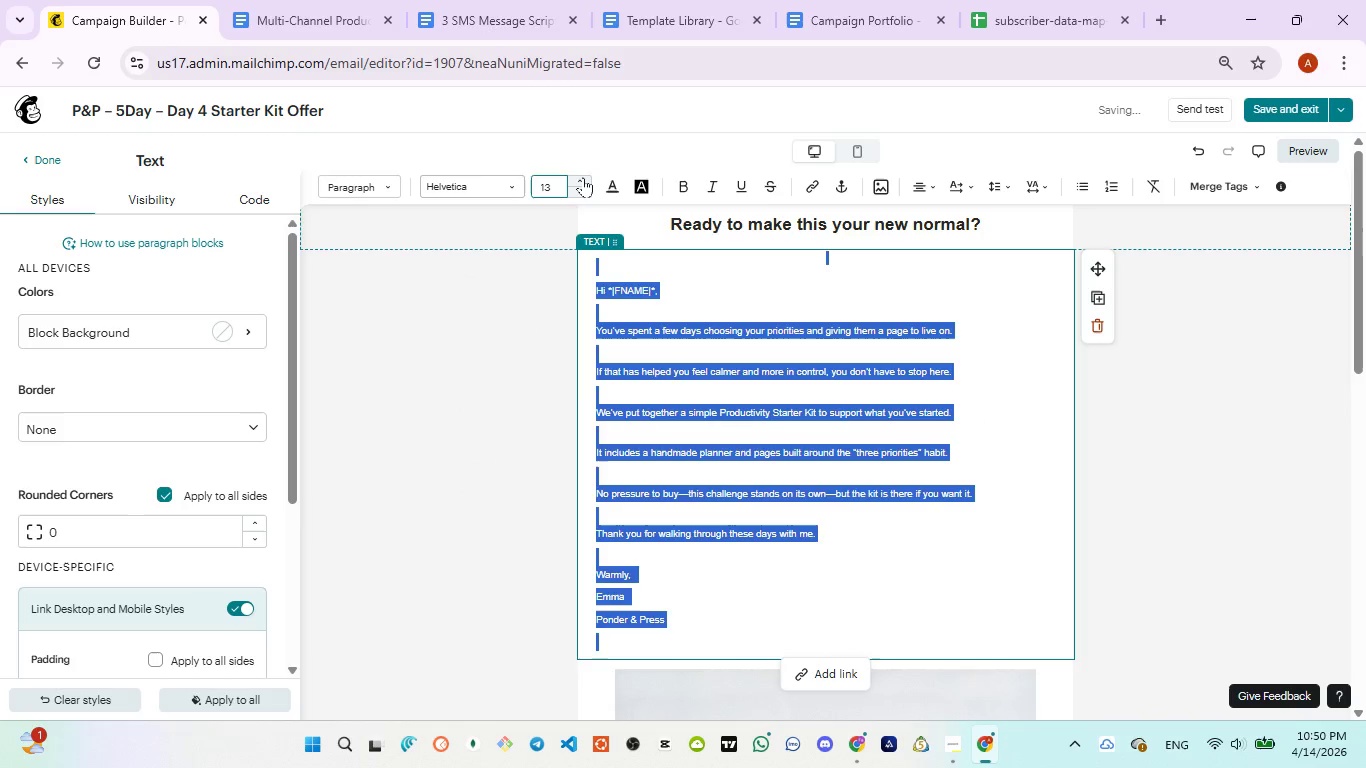 
triple_click([583, 177])
 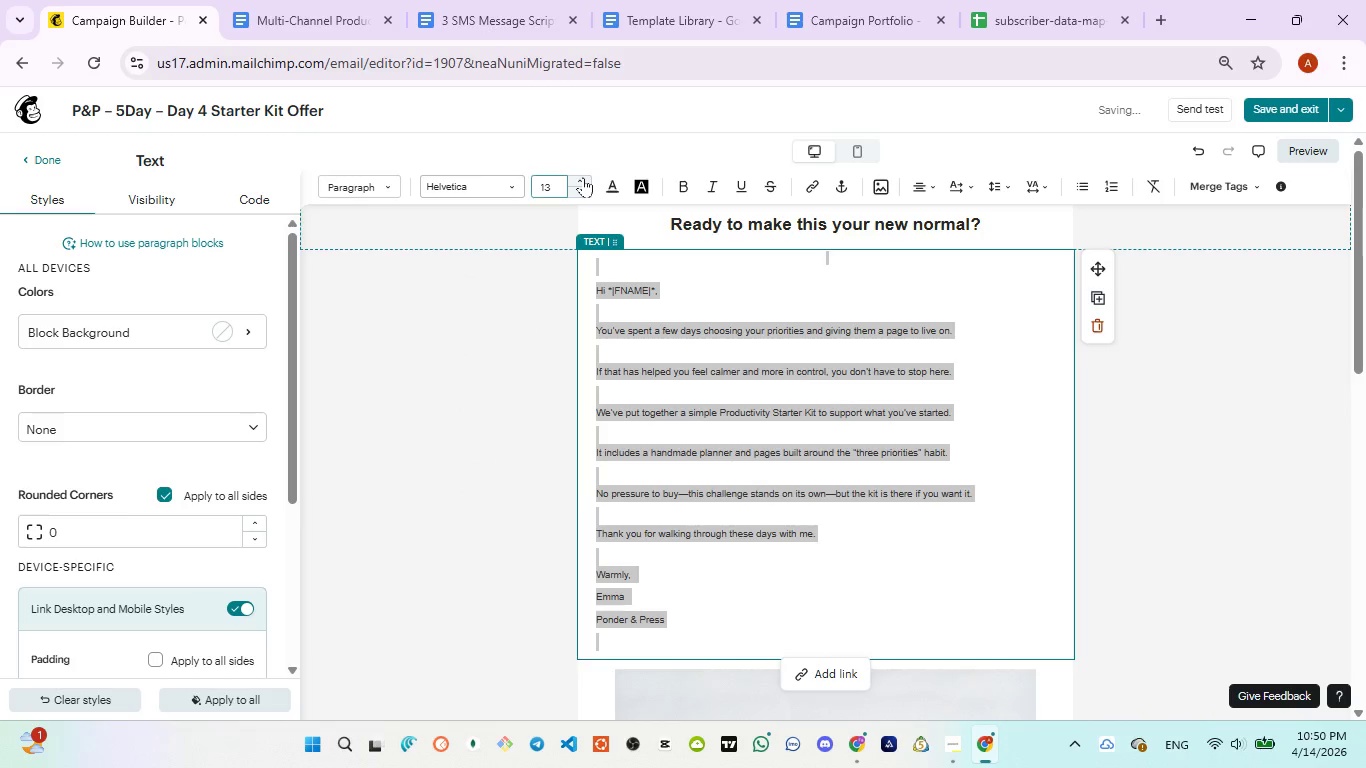 
triple_click([583, 177])
 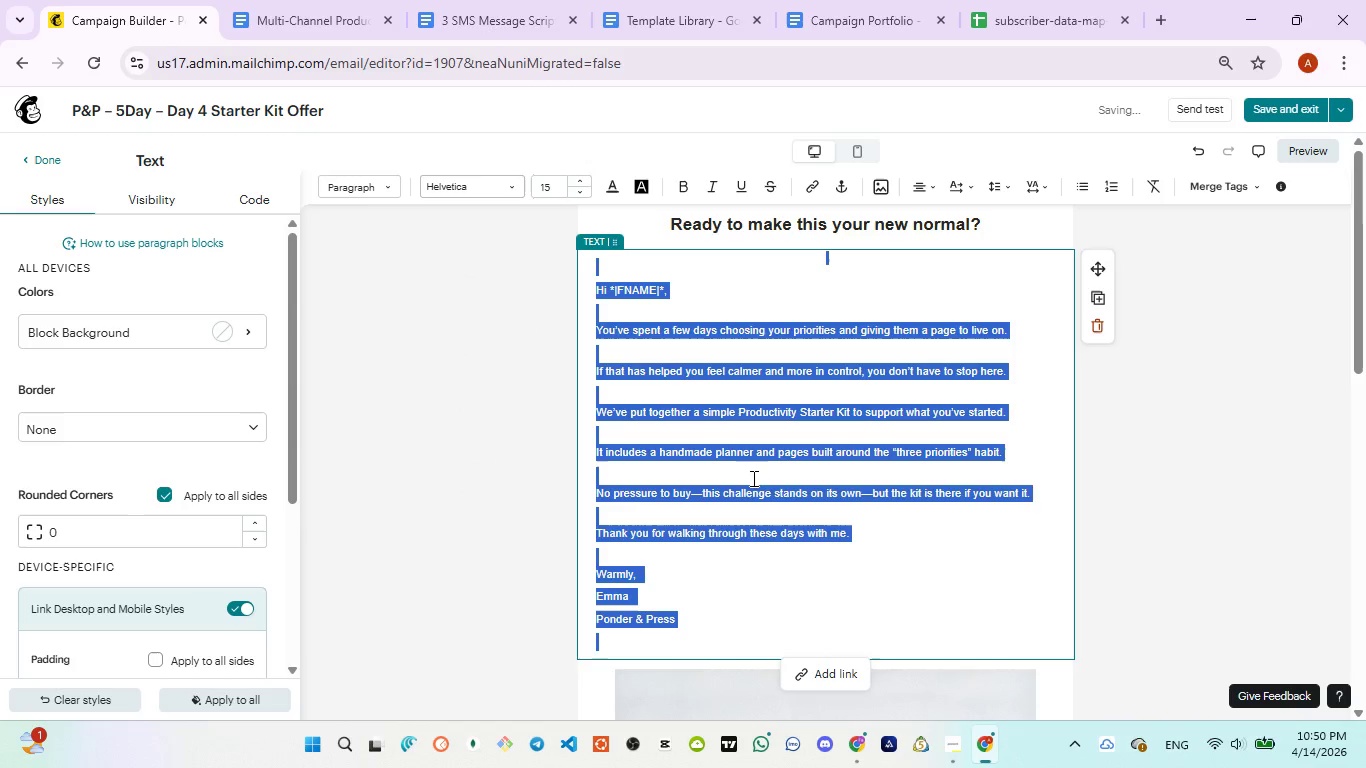 
left_click([1139, 476])
 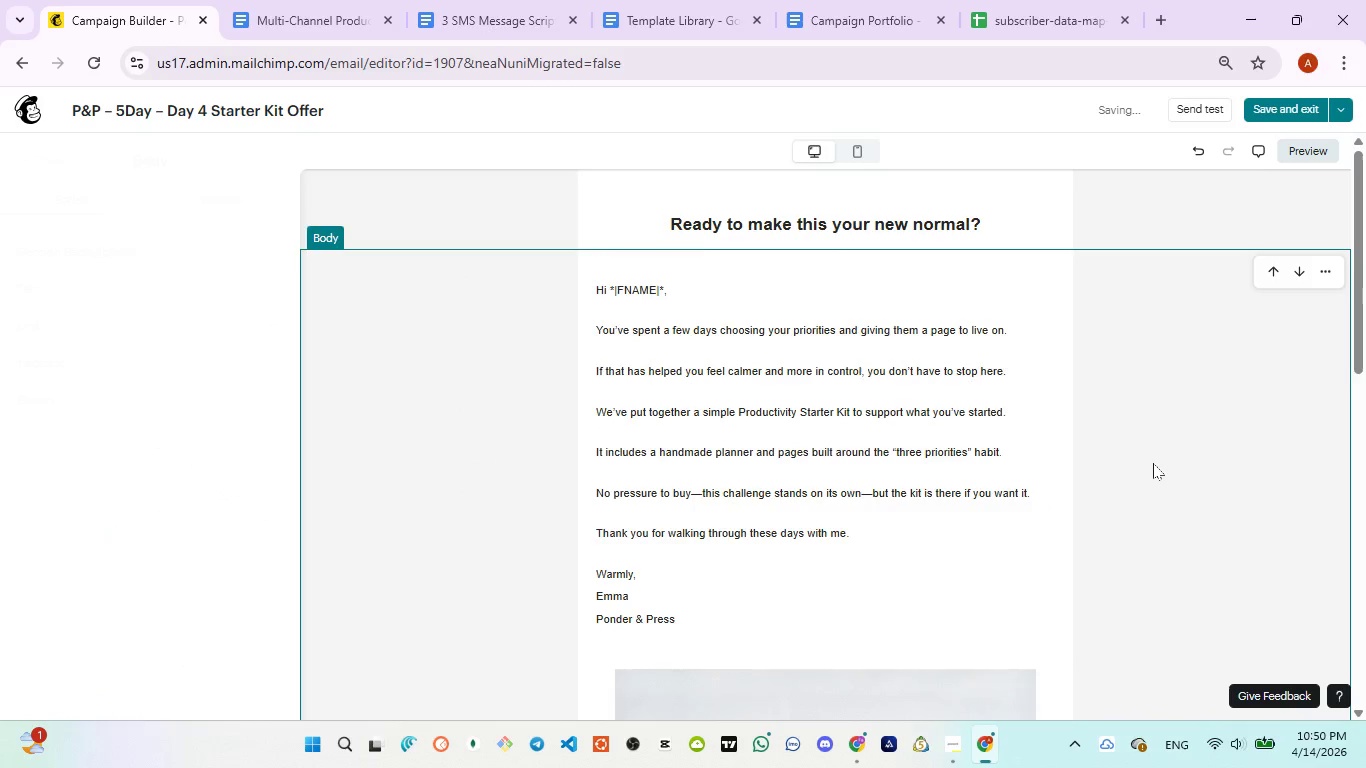 
scroll: coordinate [1153, 463], scroll_direction: down, amount: 2.0
 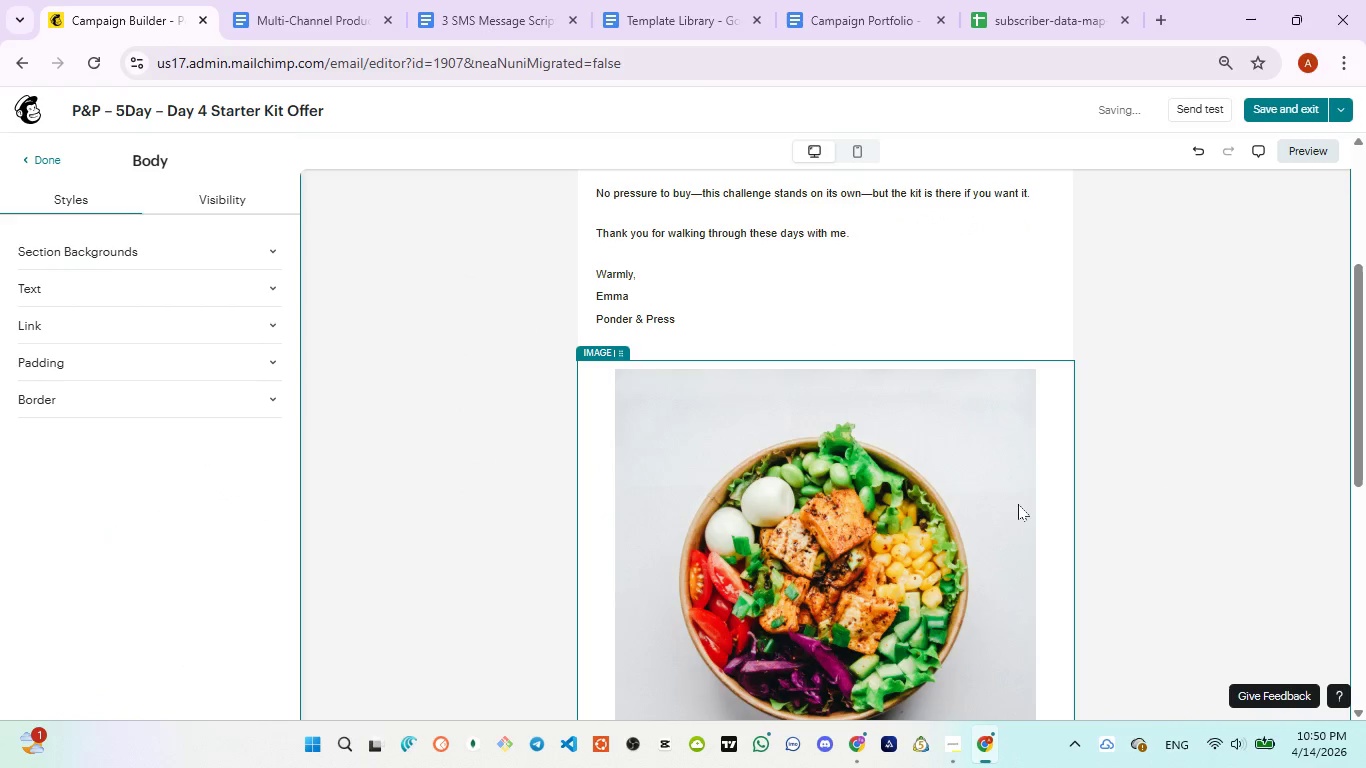 
left_click([1017, 505])
 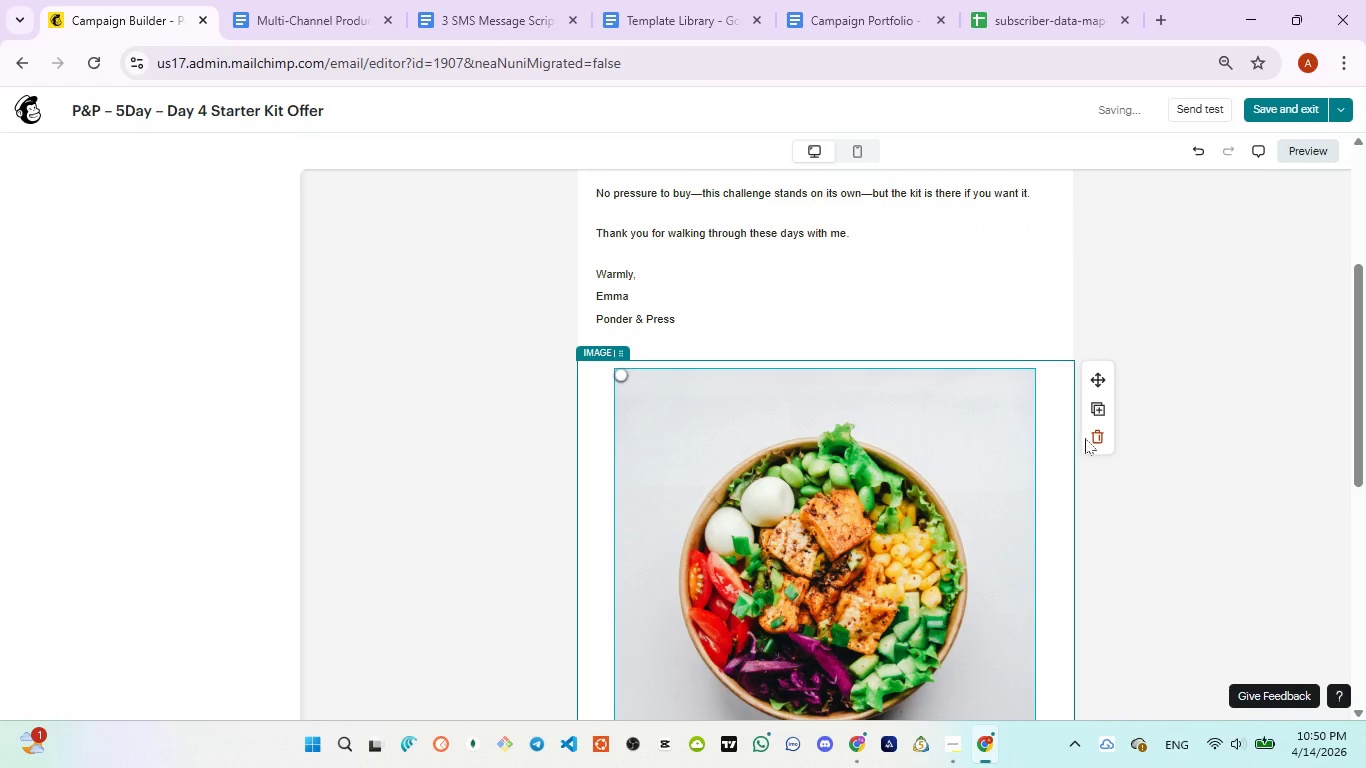 
left_click([1088, 436])
 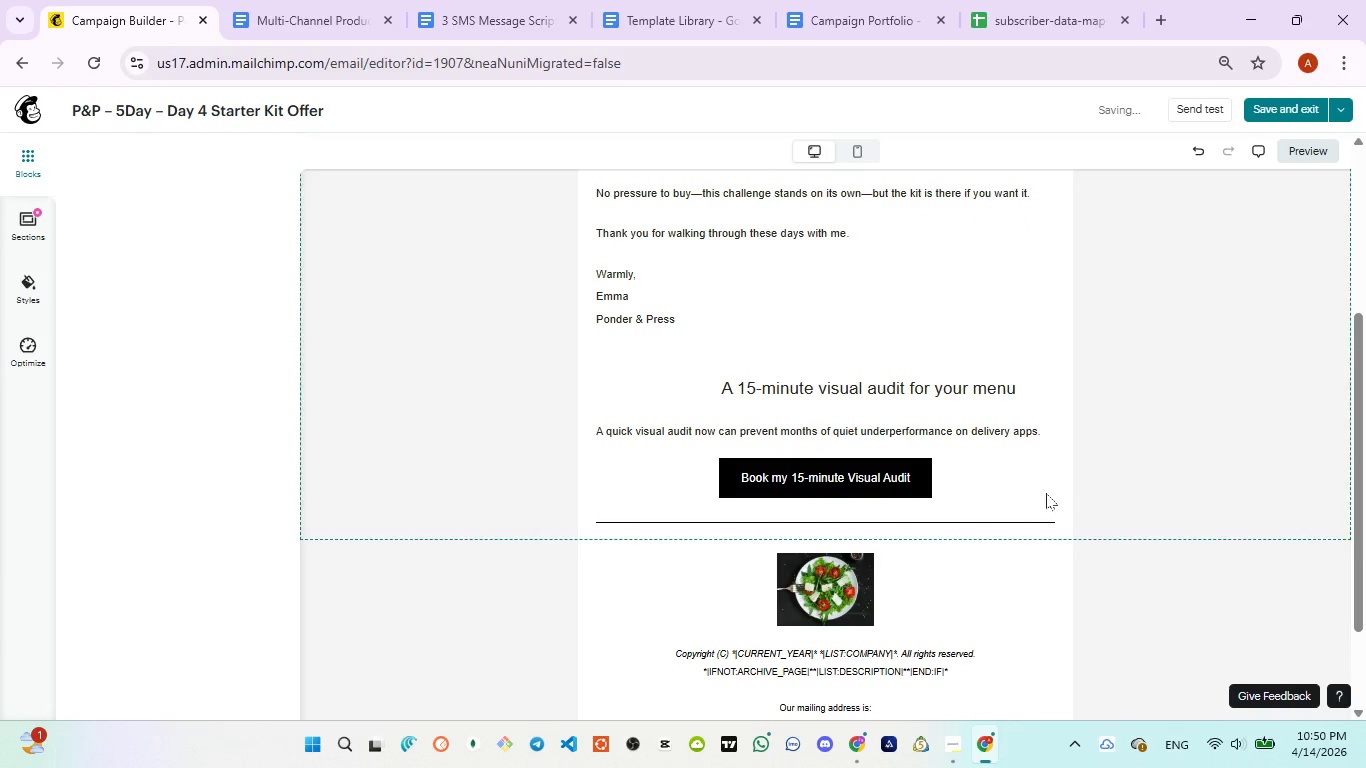 
scroll: coordinate [1040, 503], scroll_direction: down, amount: 3.0
 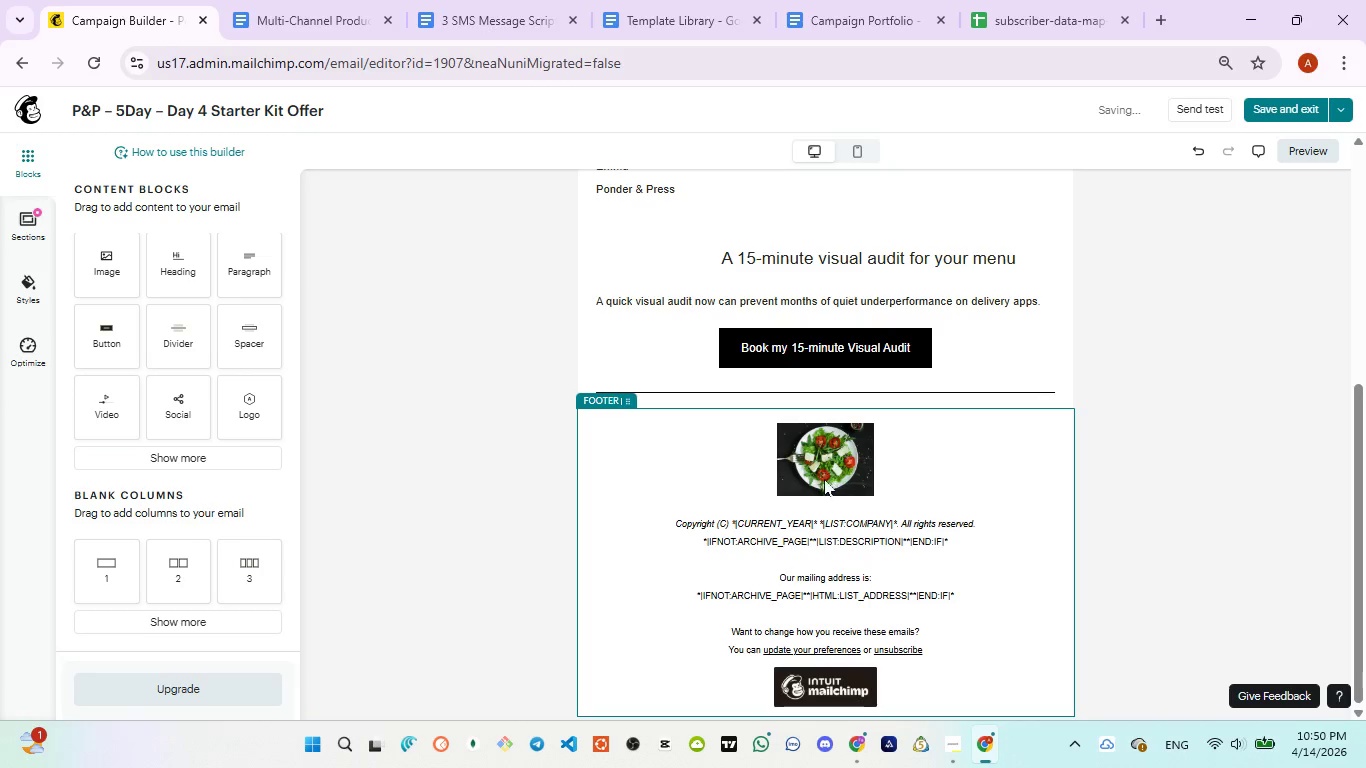 
left_click([824, 479])
 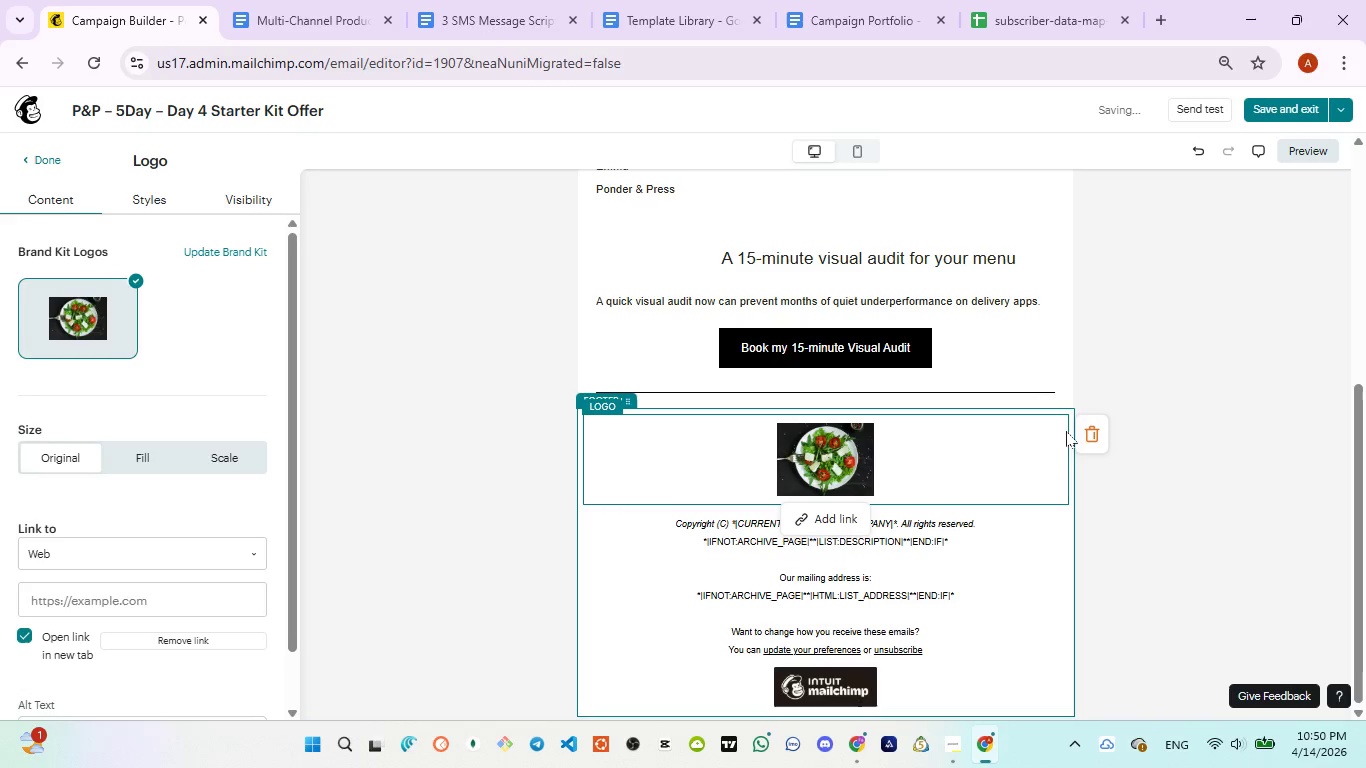 
left_click([1096, 431])
 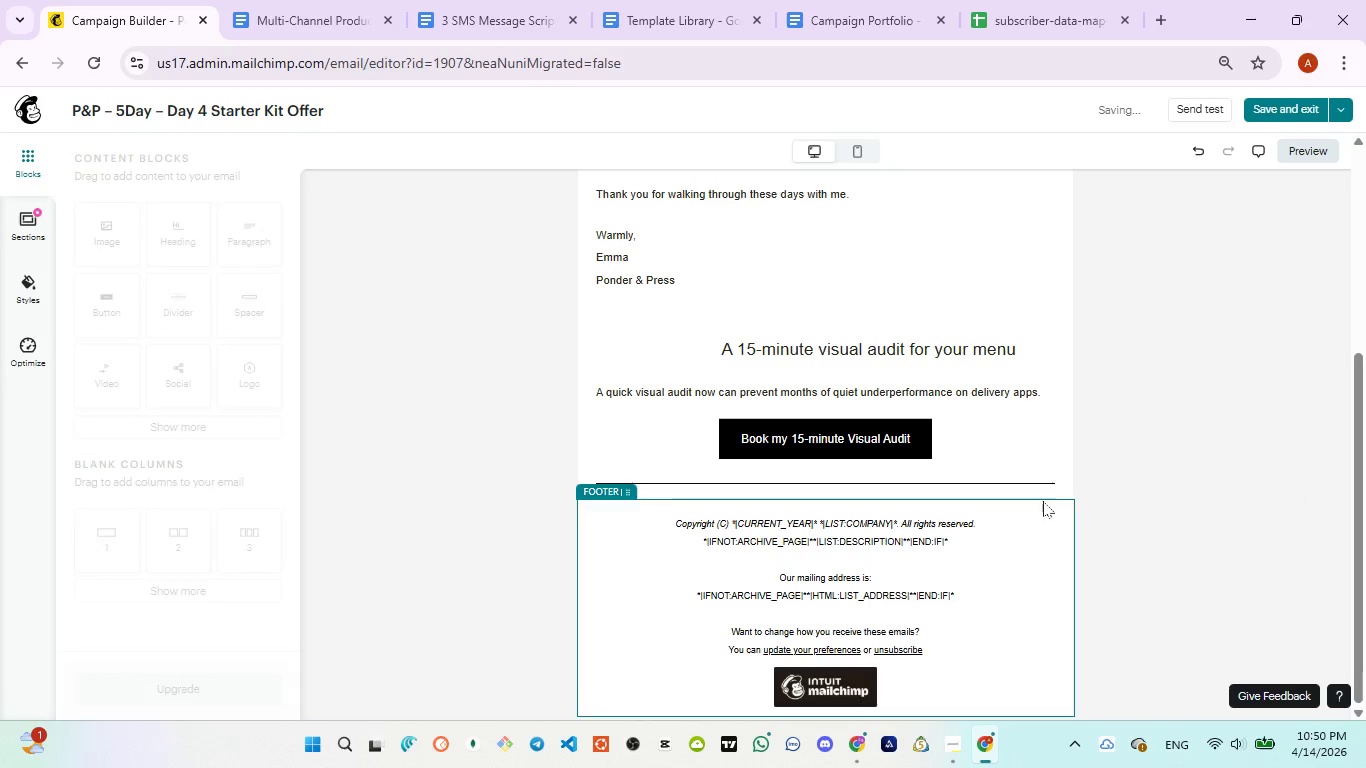 
scroll: coordinate [1037, 512], scroll_direction: down, amount: 5.0
 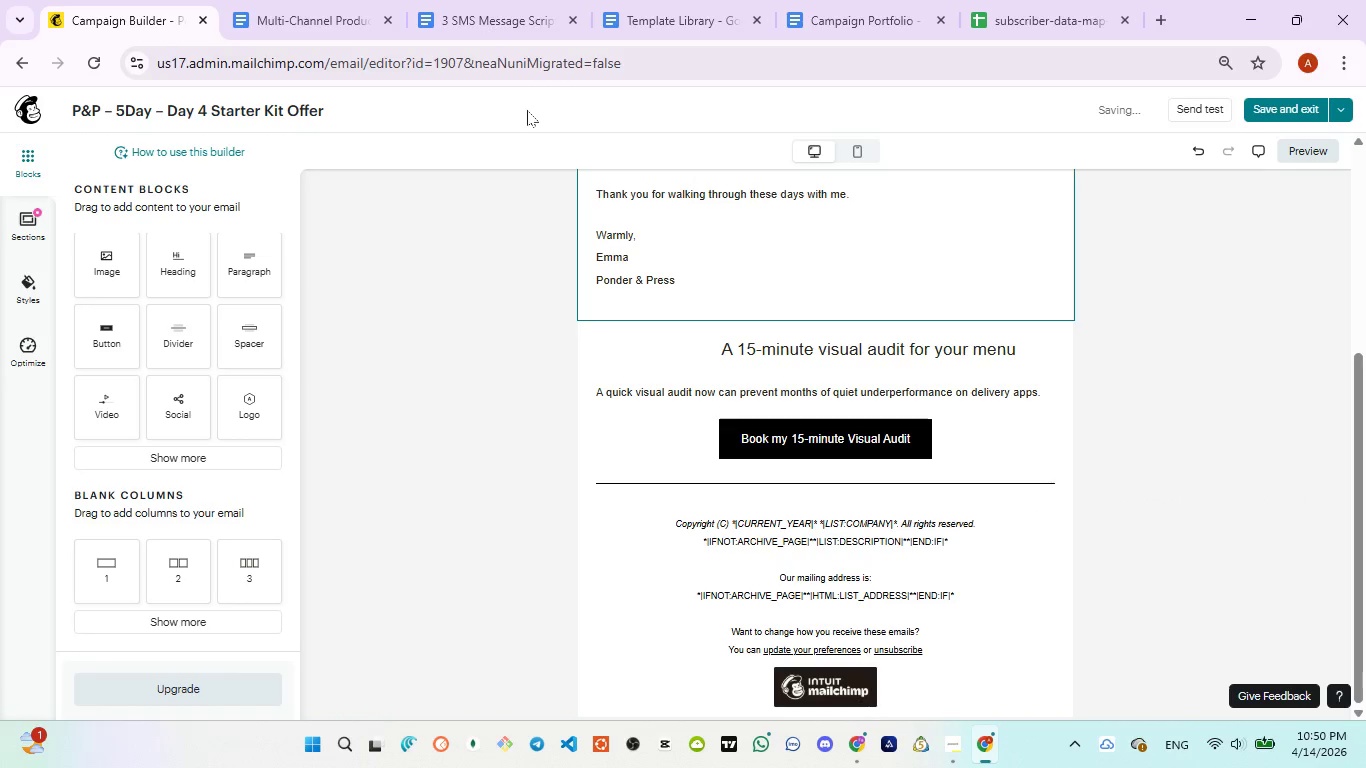 
left_click([783, 352])
 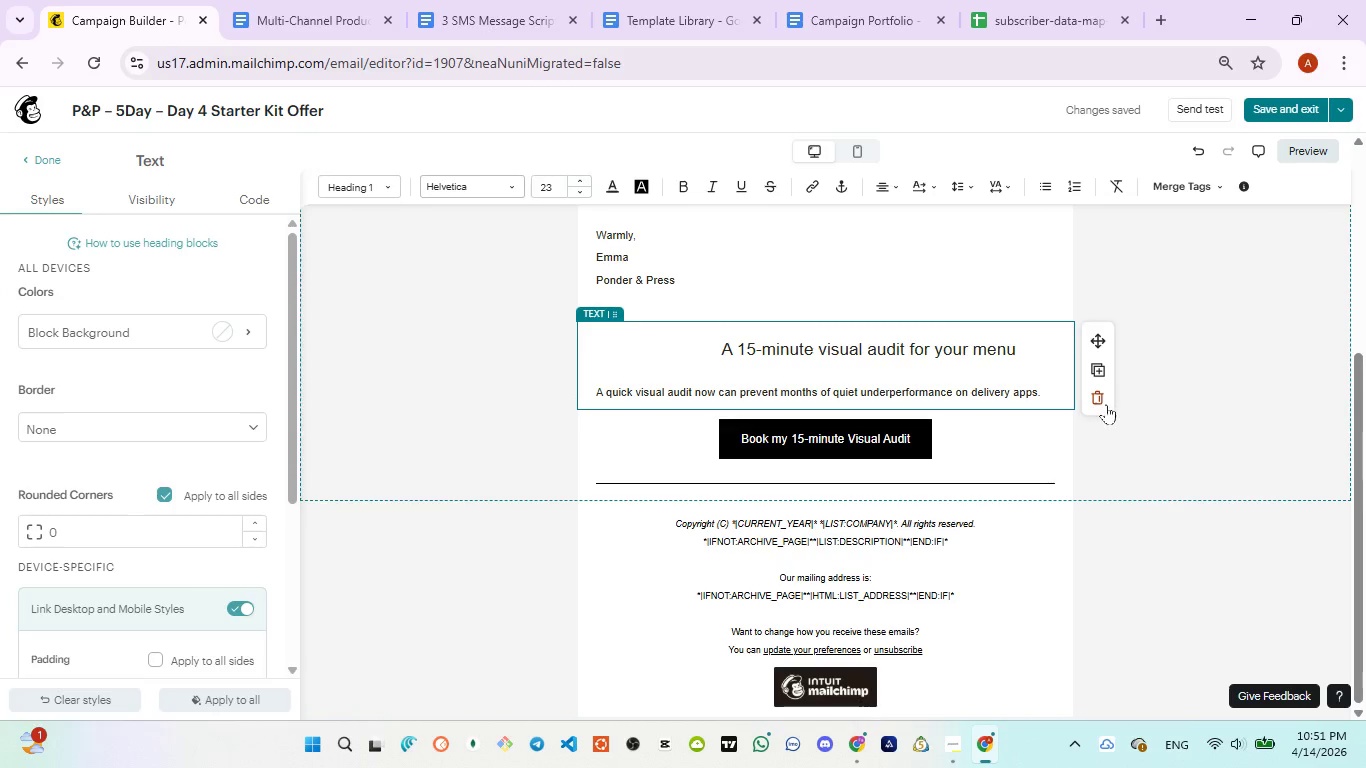 
left_click([1098, 402])
 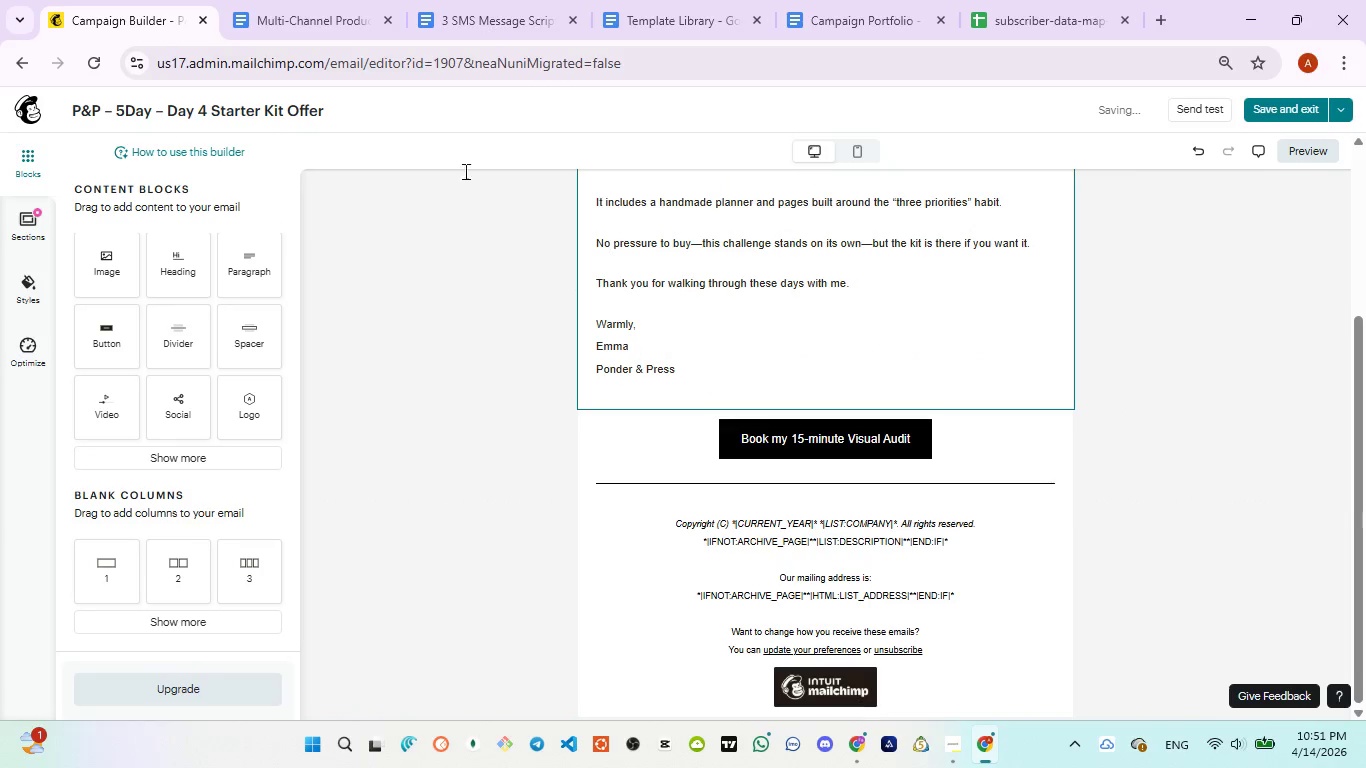 
left_click([477, 17])
 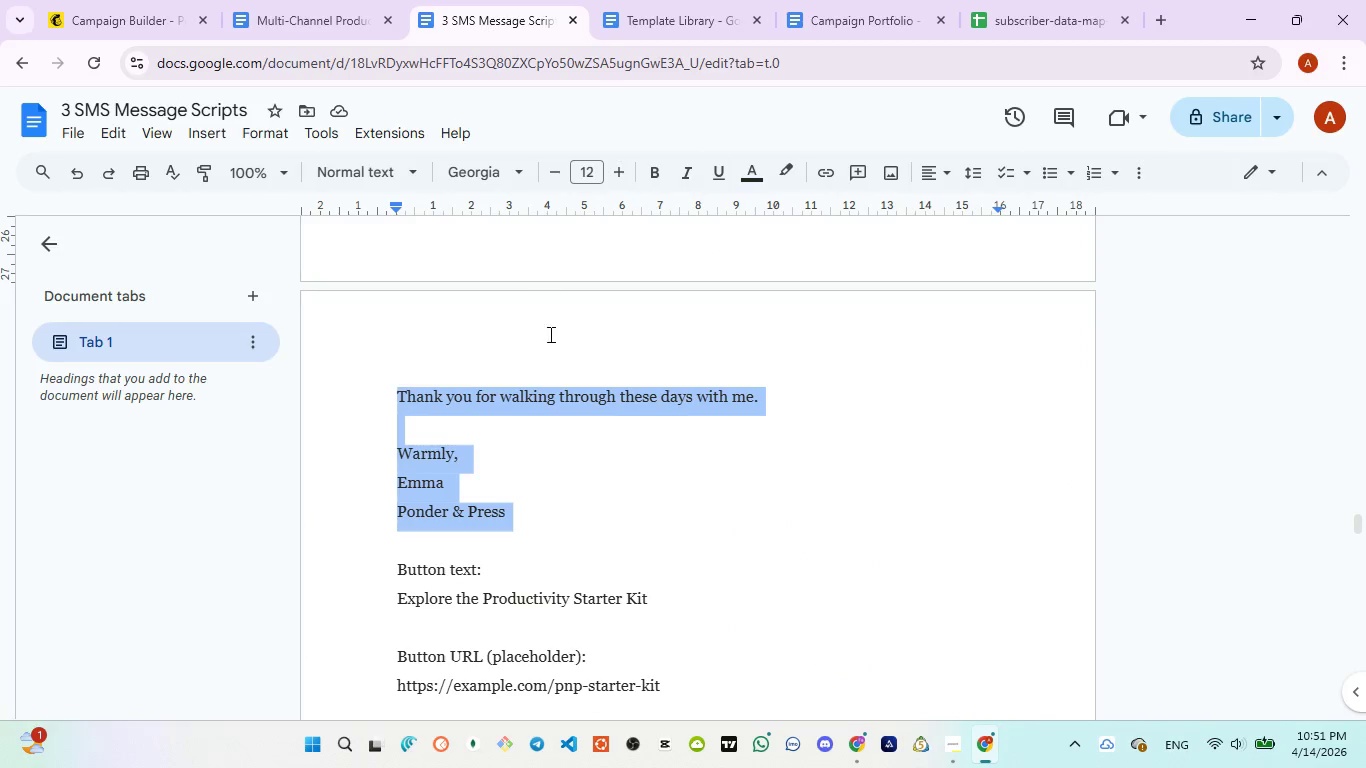 
scroll: coordinate [550, 349], scroll_direction: down, amount: 2.0
 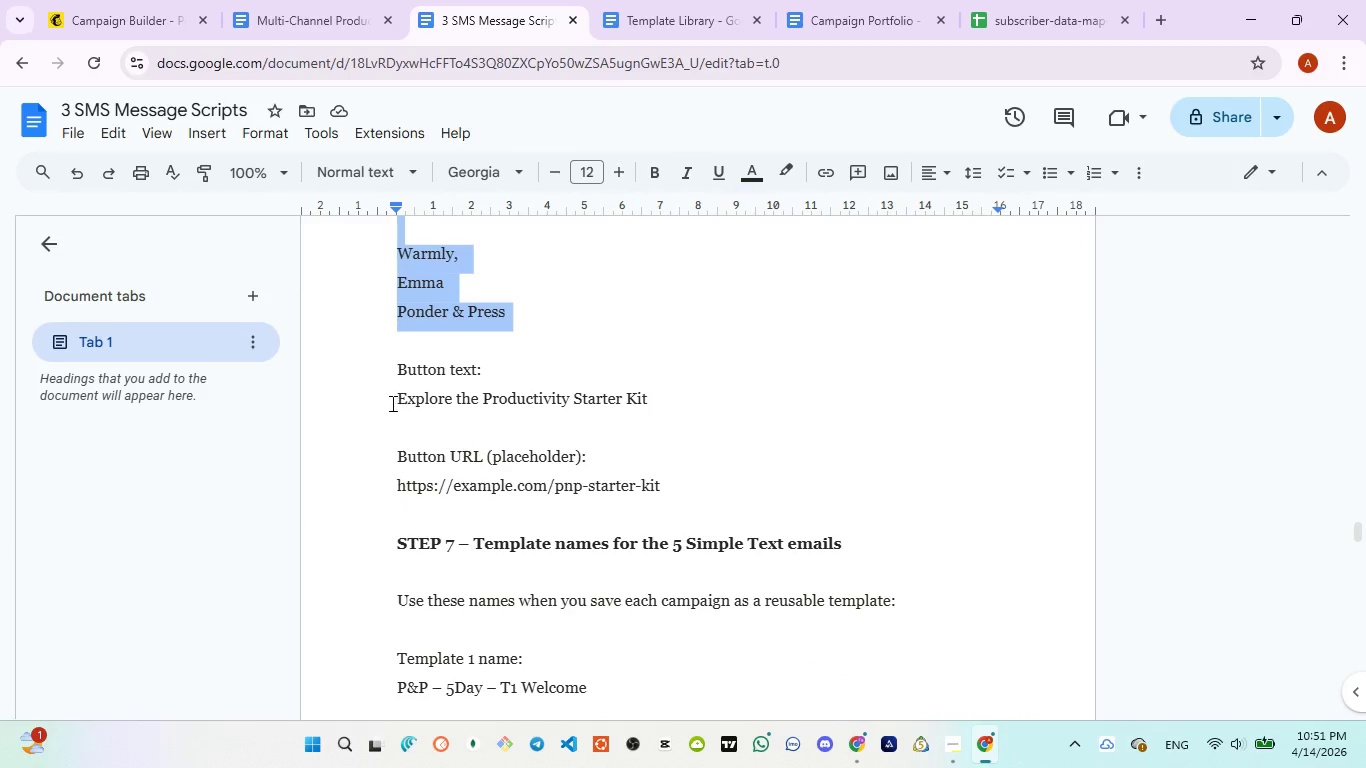 
left_click_drag(start_coordinate=[390, 403], to_coordinate=[652, 397])
 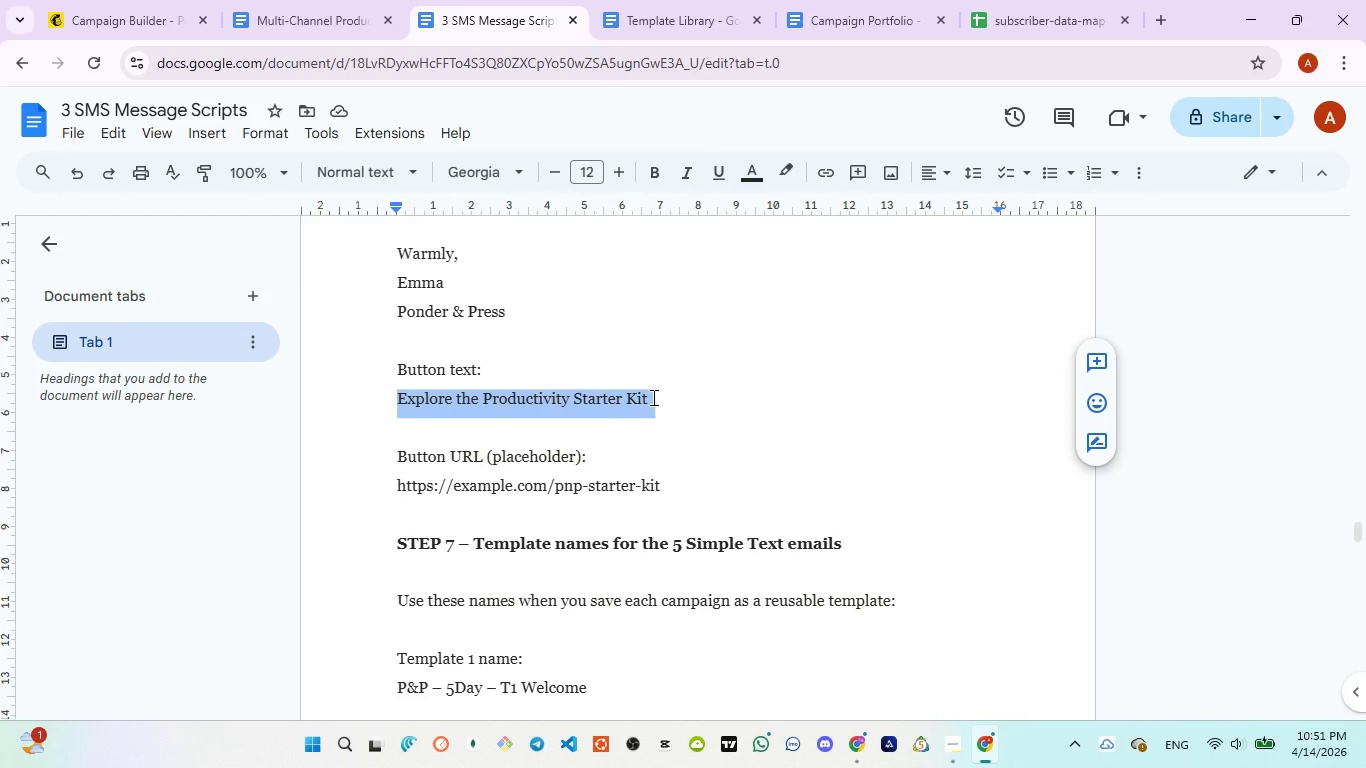 
key(Control+C)
 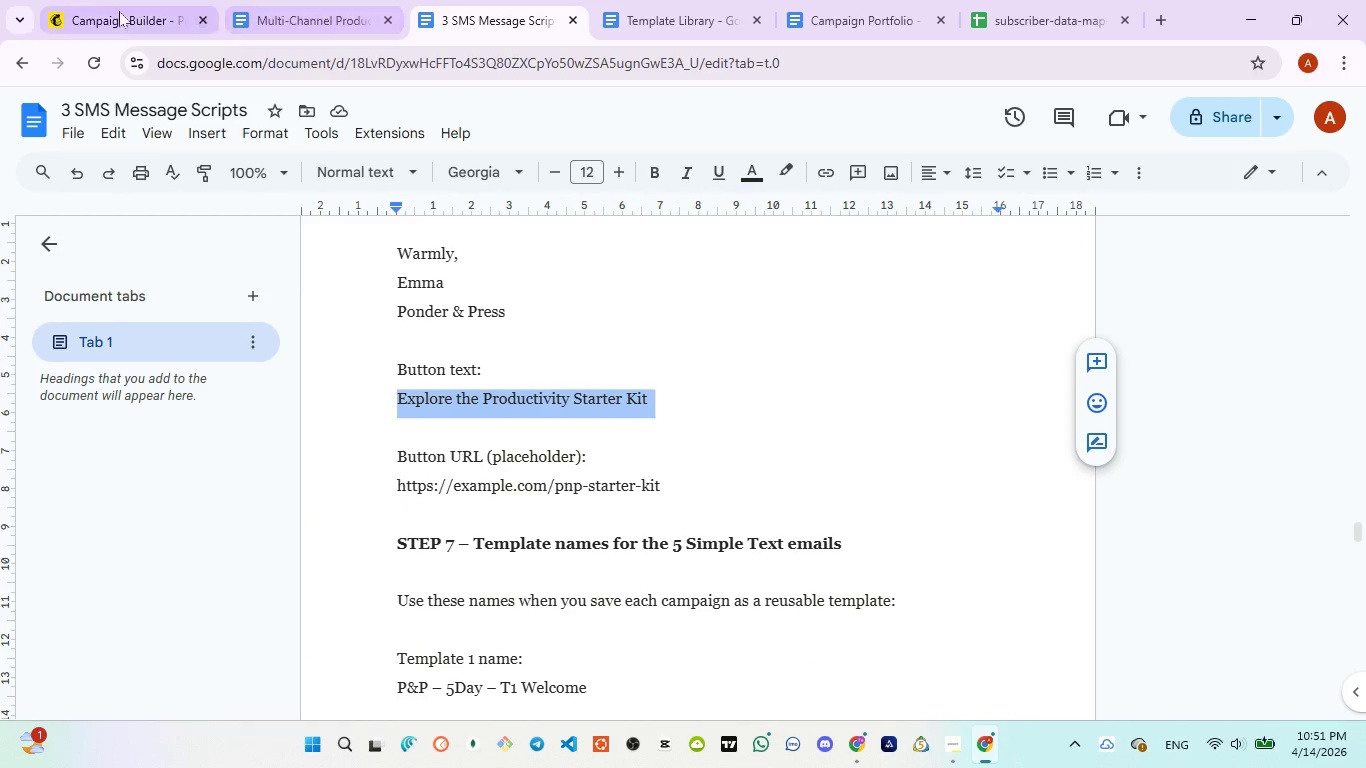 
left_click_drag(start_coordinate=[100, 4], to_coordinate=[106, 4])
 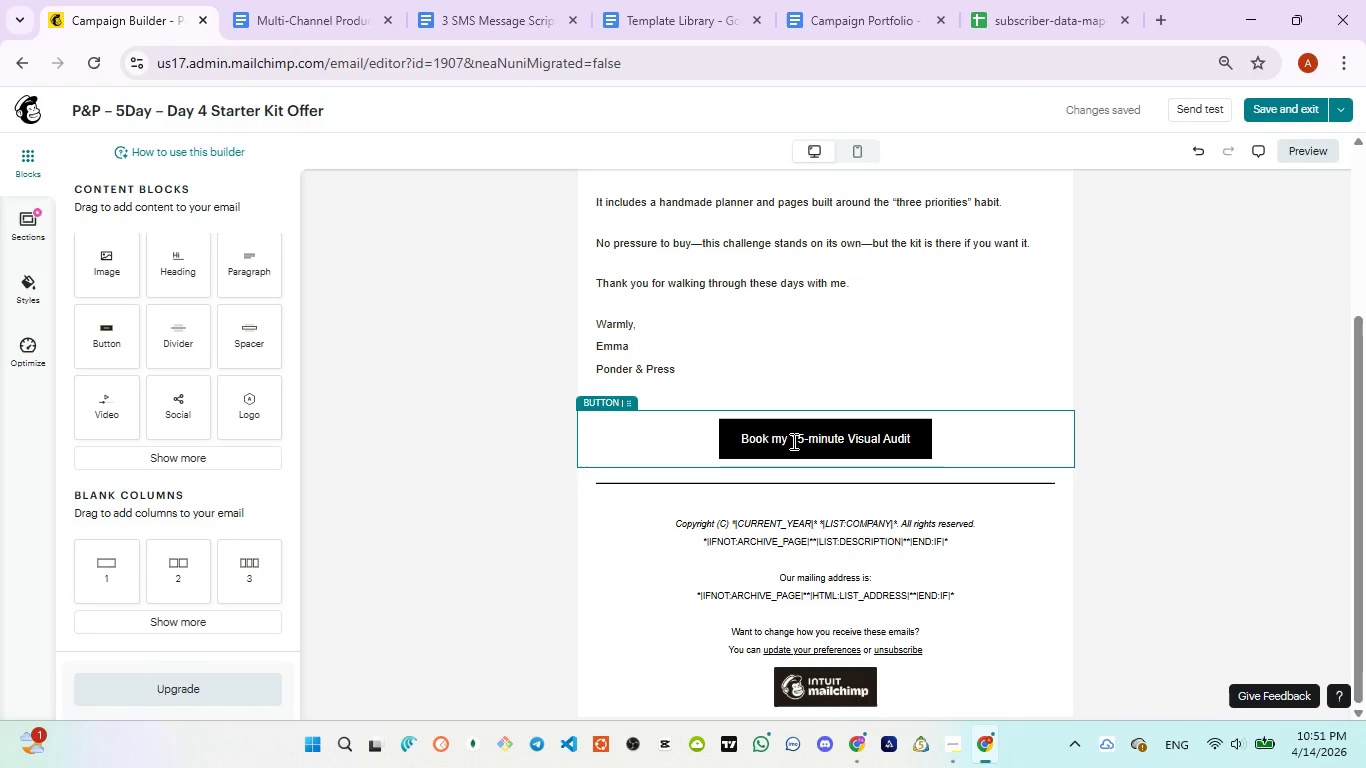 
left_click([792, 441])
 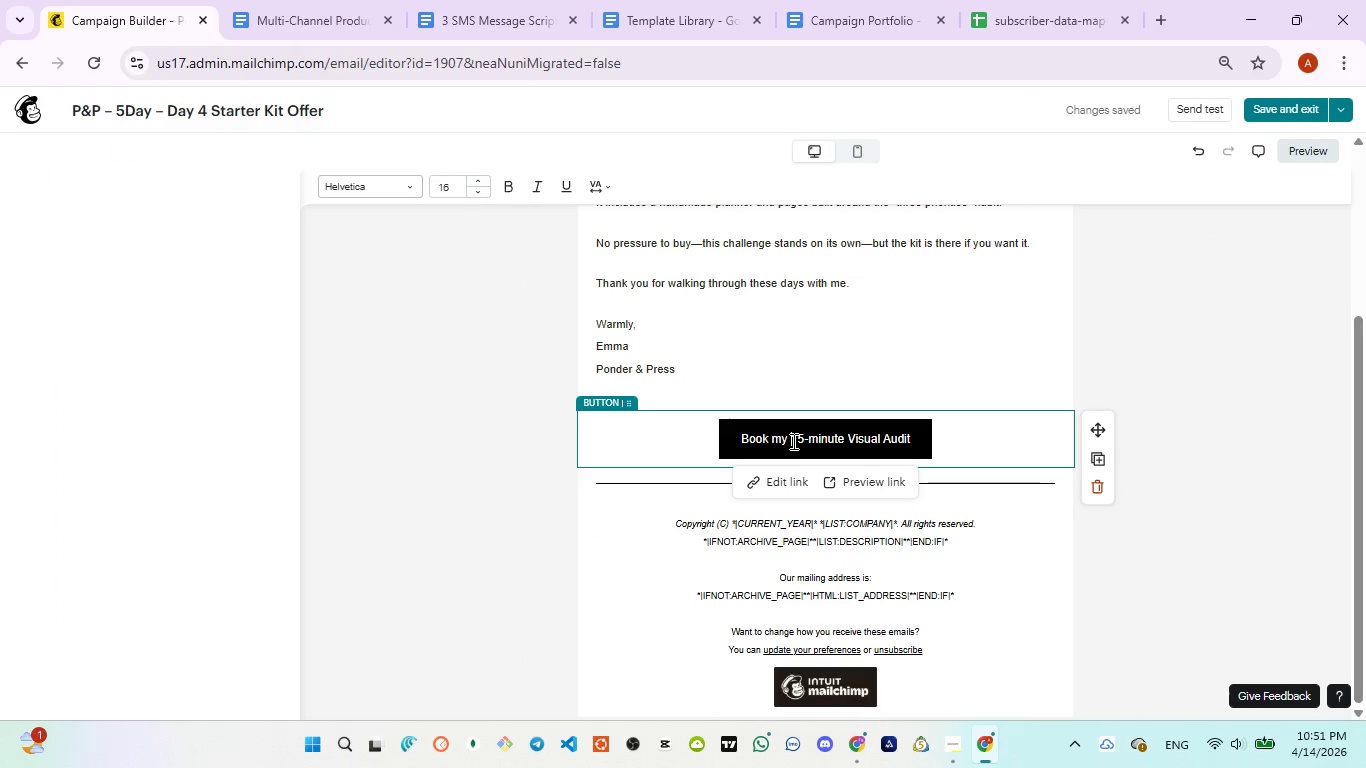 
key(Control+A)
 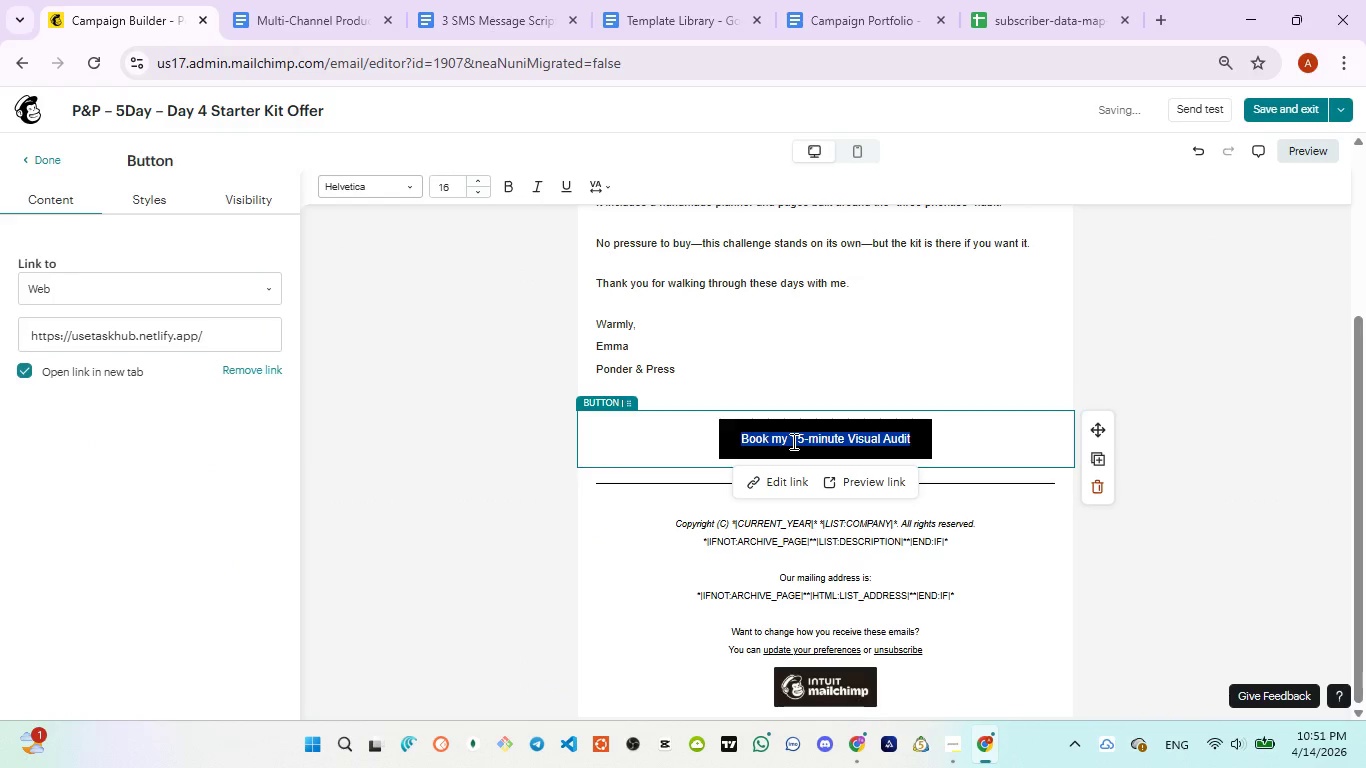 
key(Control+V)
 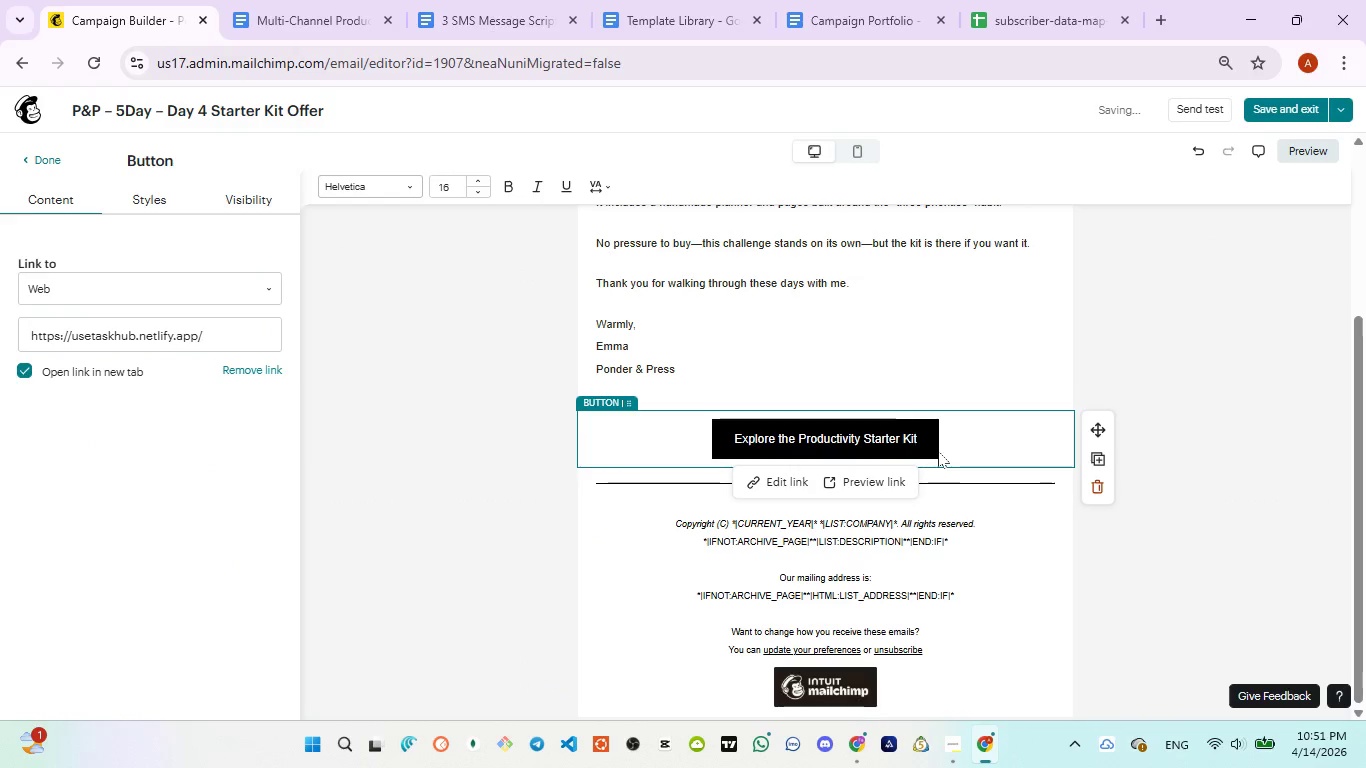 
left_click([971, 443])
 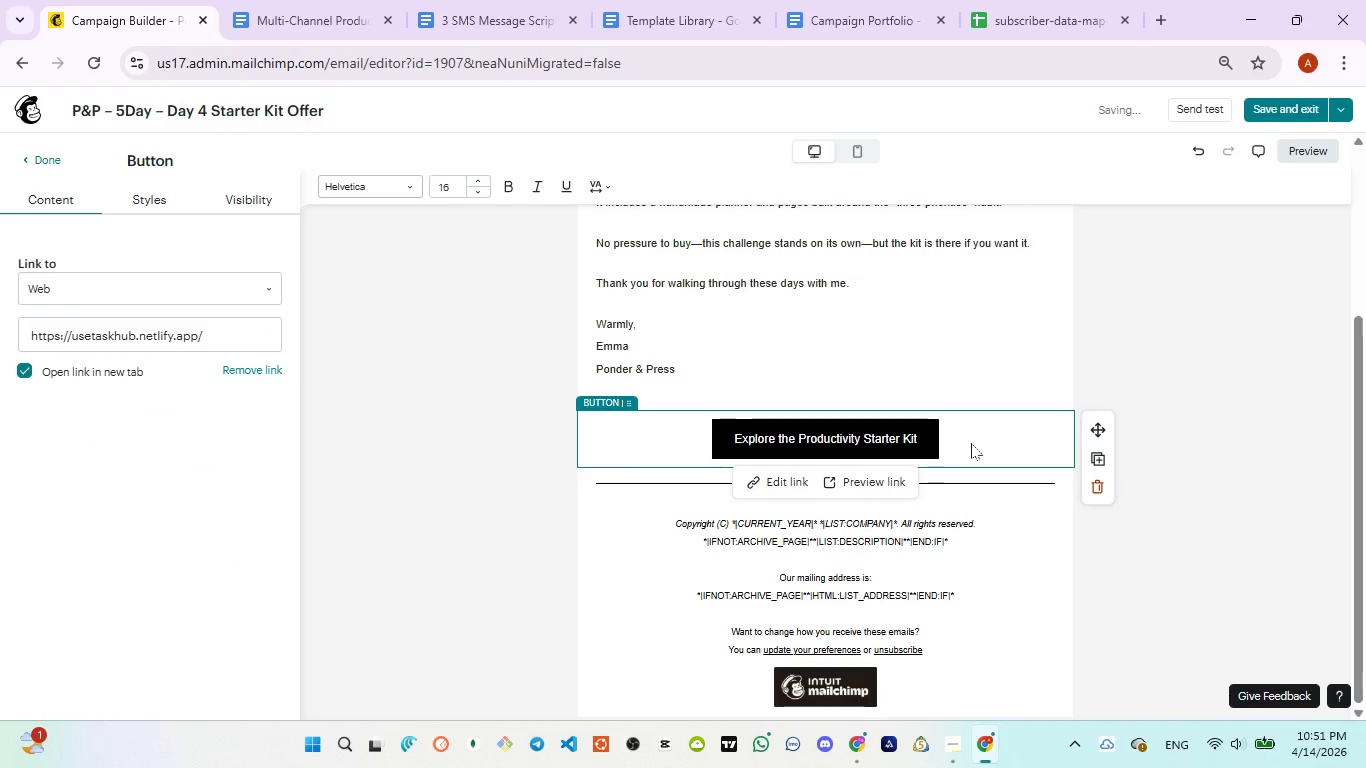 
scroll: coordinate [969, 459], scroll_direction: down, amount: 5.0
 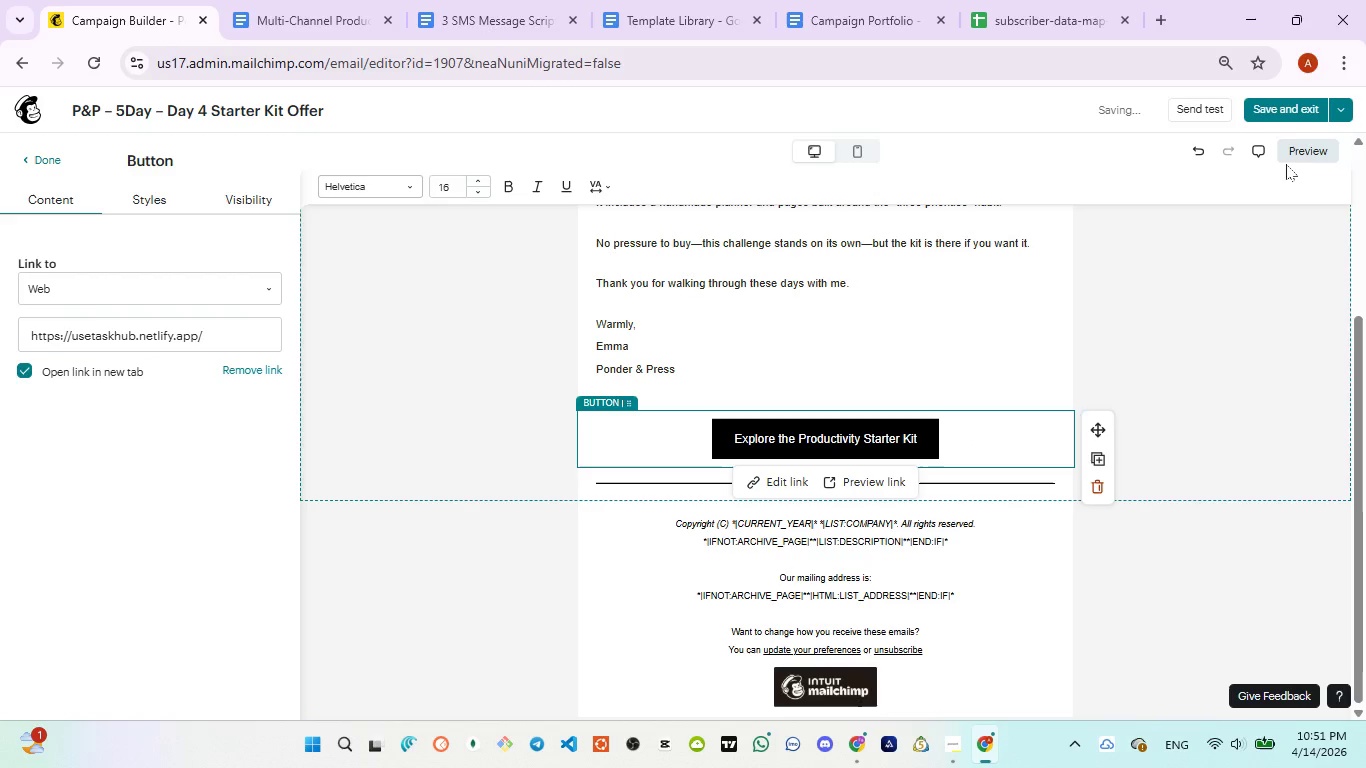 
left_click([1296, 142])
 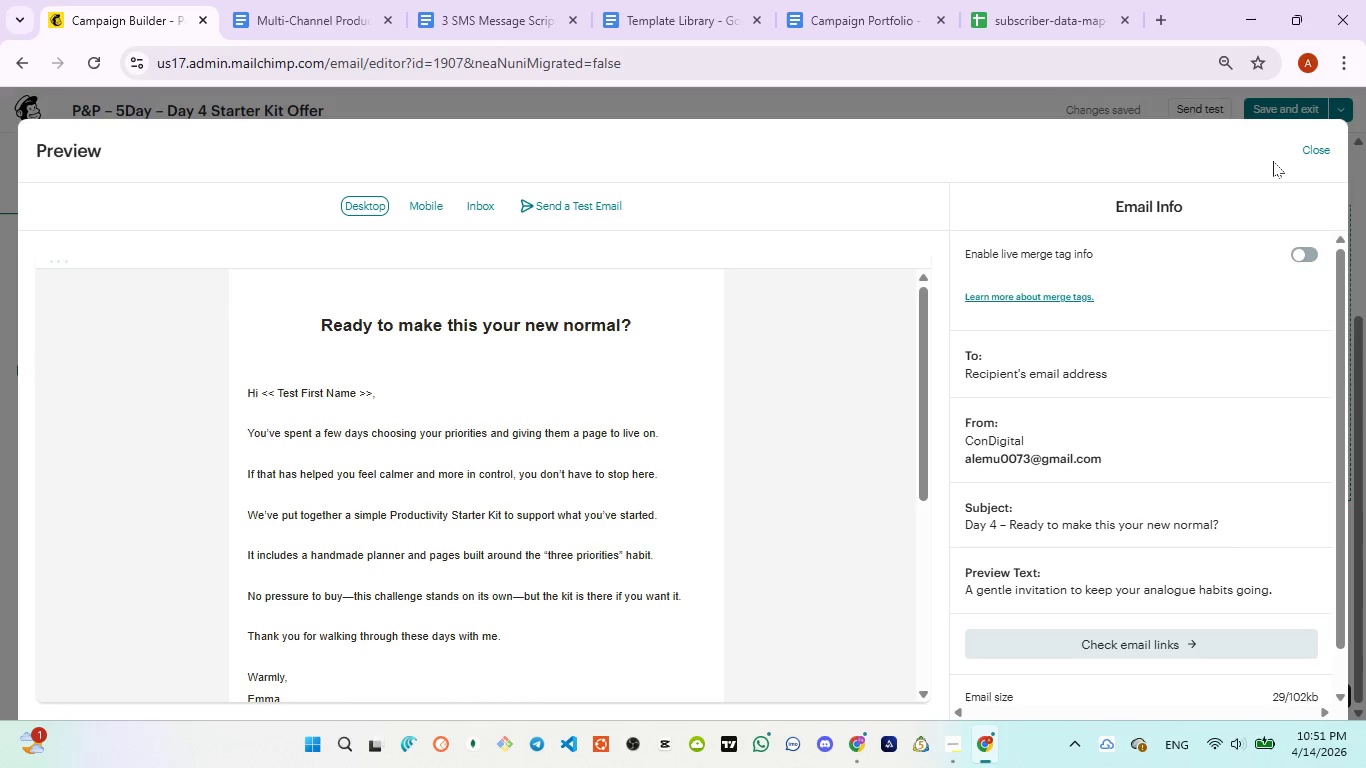 
wait(31.94)
 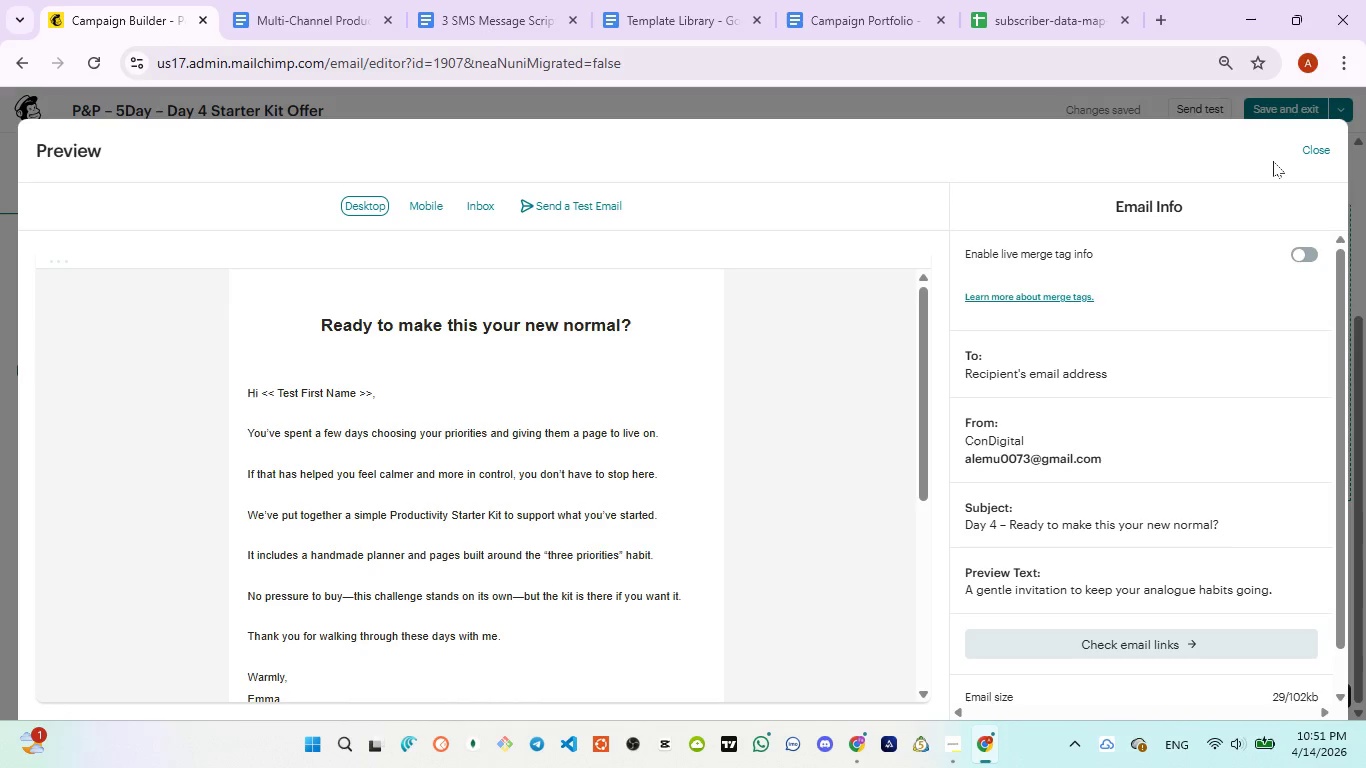 
left_click_drag(start_coordinate=[386, 391], to_coordinate=[245, 381])
 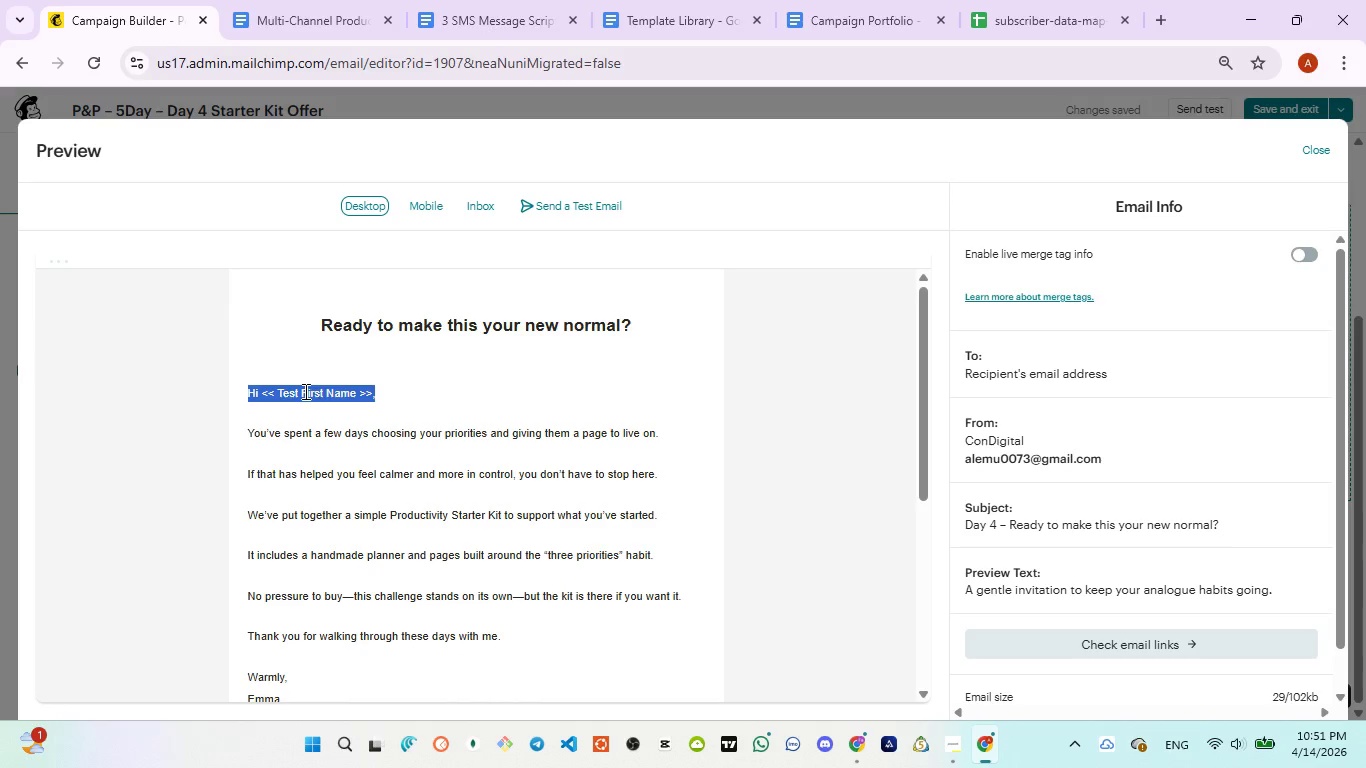 
scroll: coordinate [306, 433], scroll_direction: down, amount: 3.0
 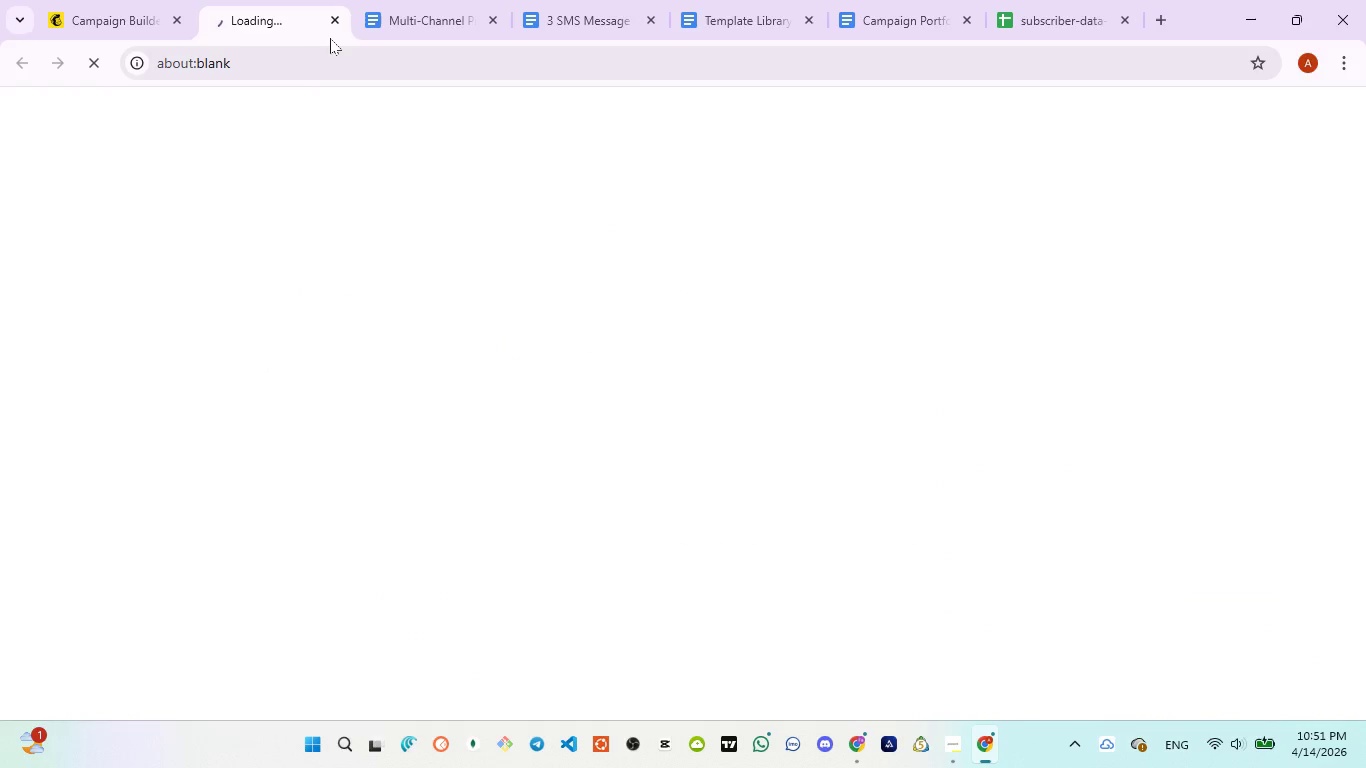 
left_click([335, 23])
 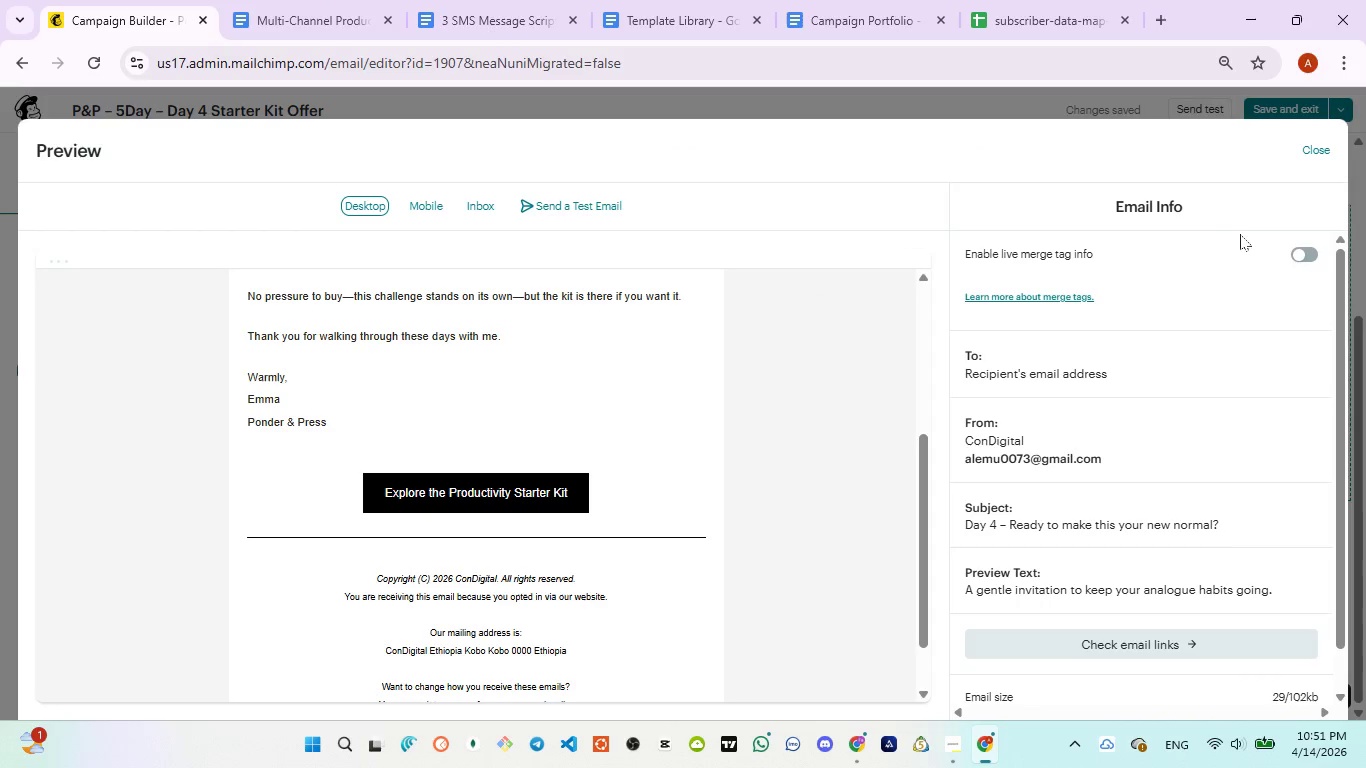 
left_click([1304, 255])
 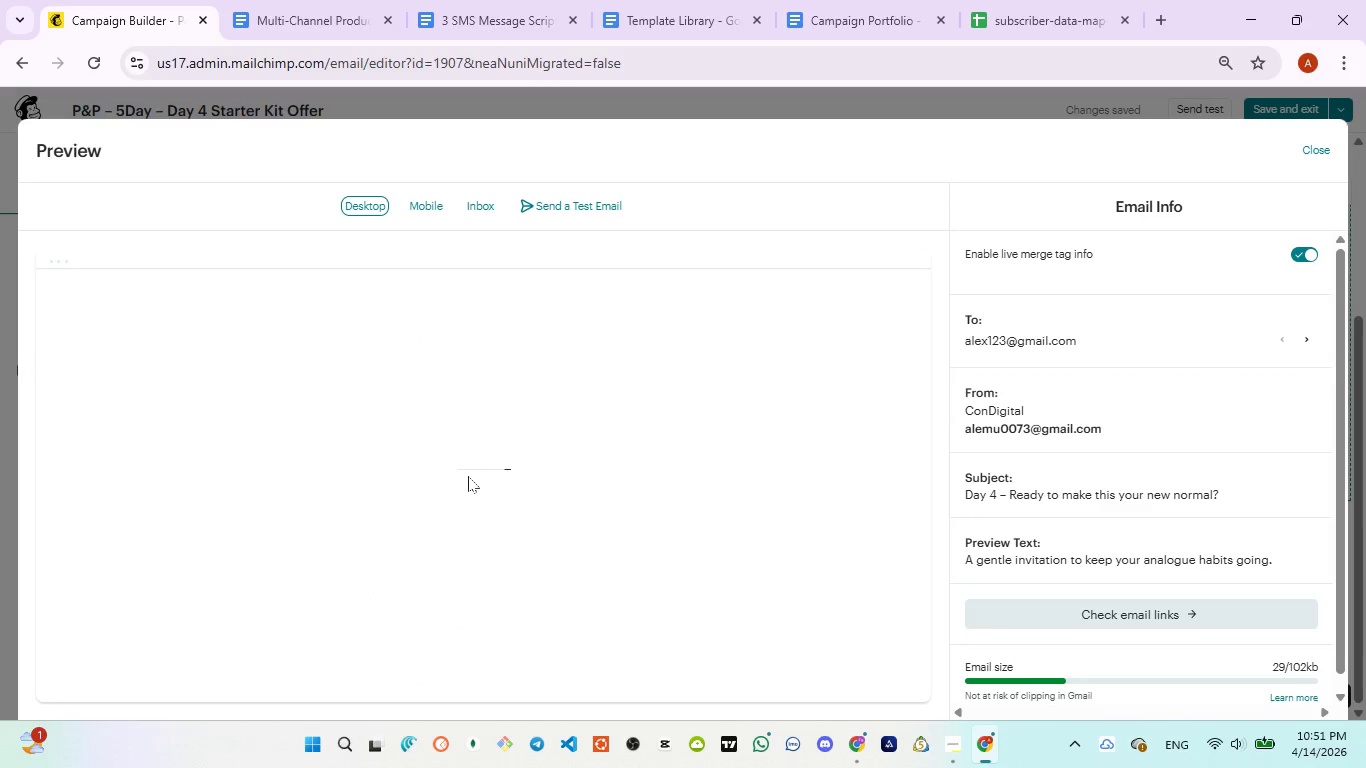 
scroll: coordinate [468, 475], scroll_direction: up, amount: 1.0
 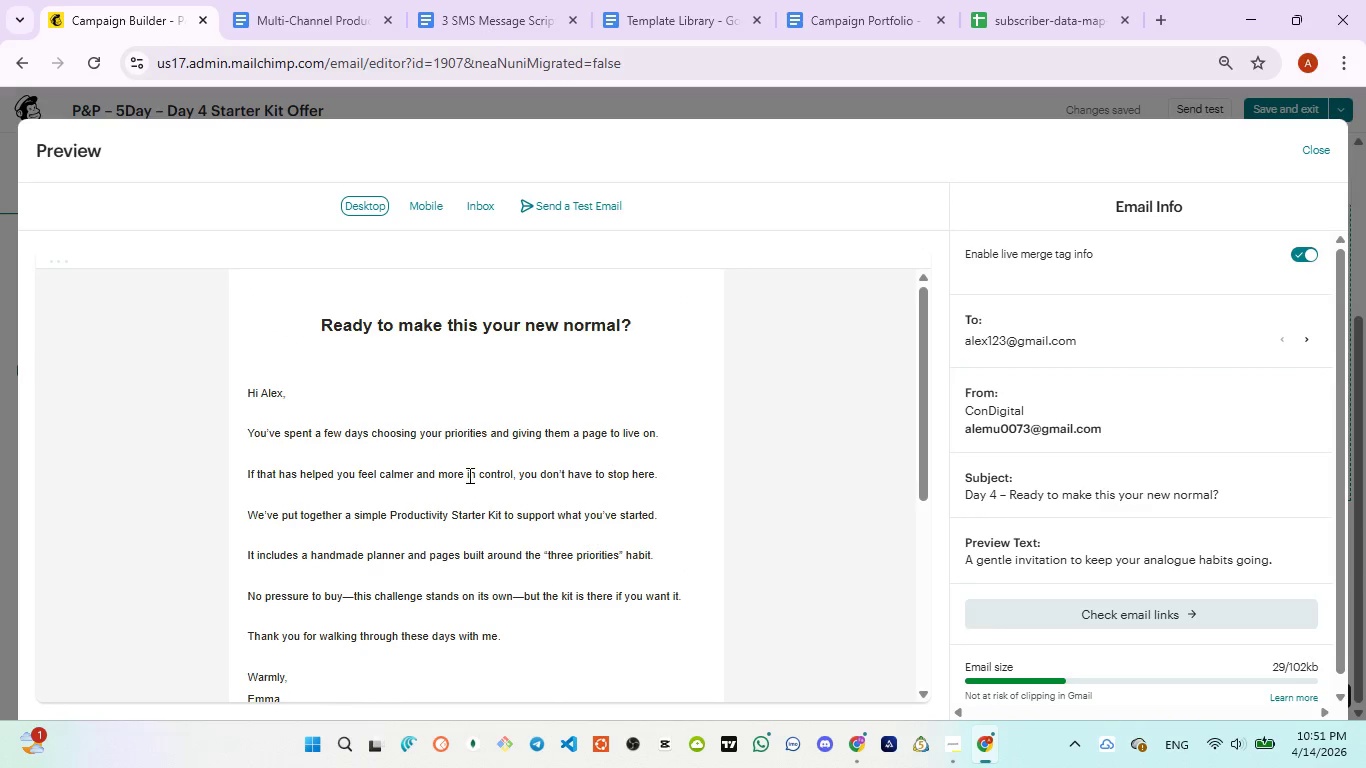 
scroll: coordinate [468, 475], scroll_direction: down, amount: 3.0
 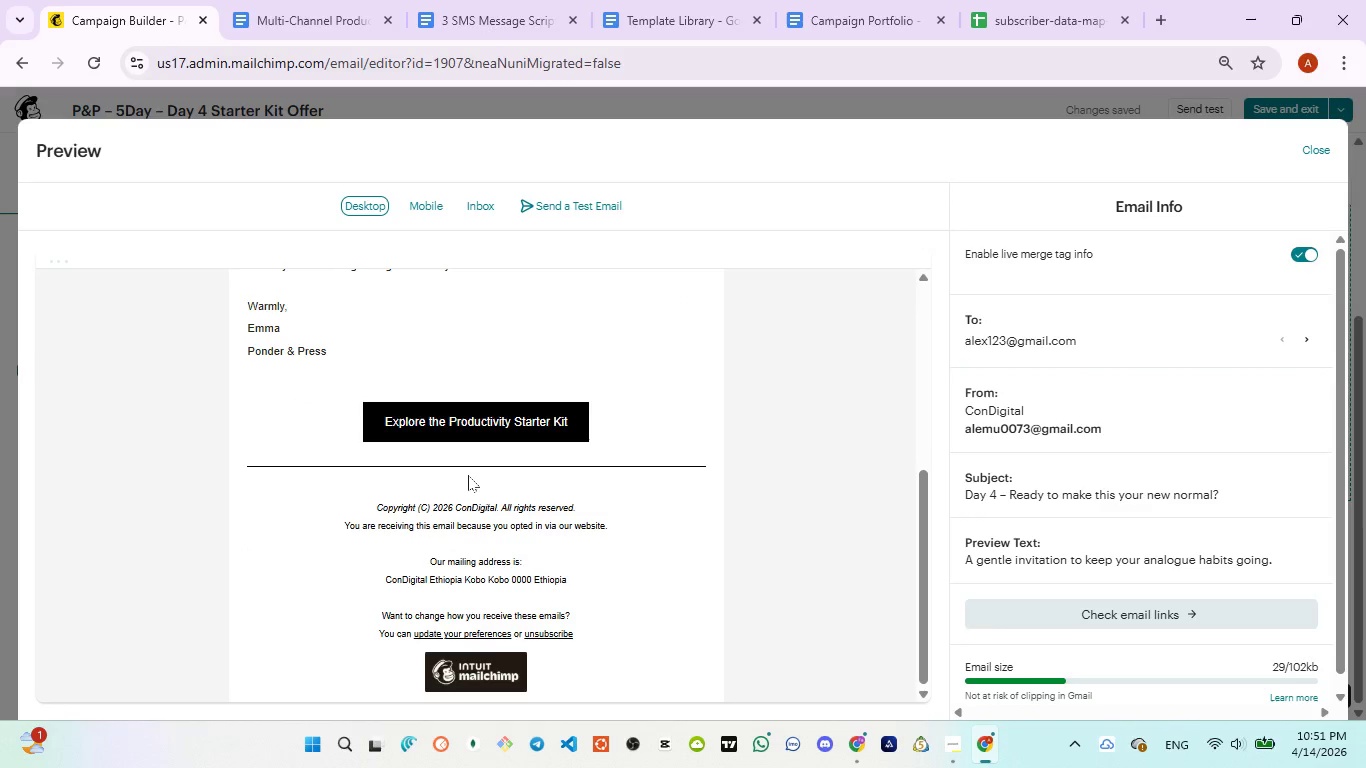 
scroll: coordinate [468, 475], scroll_direction: up, amount: 4.0
 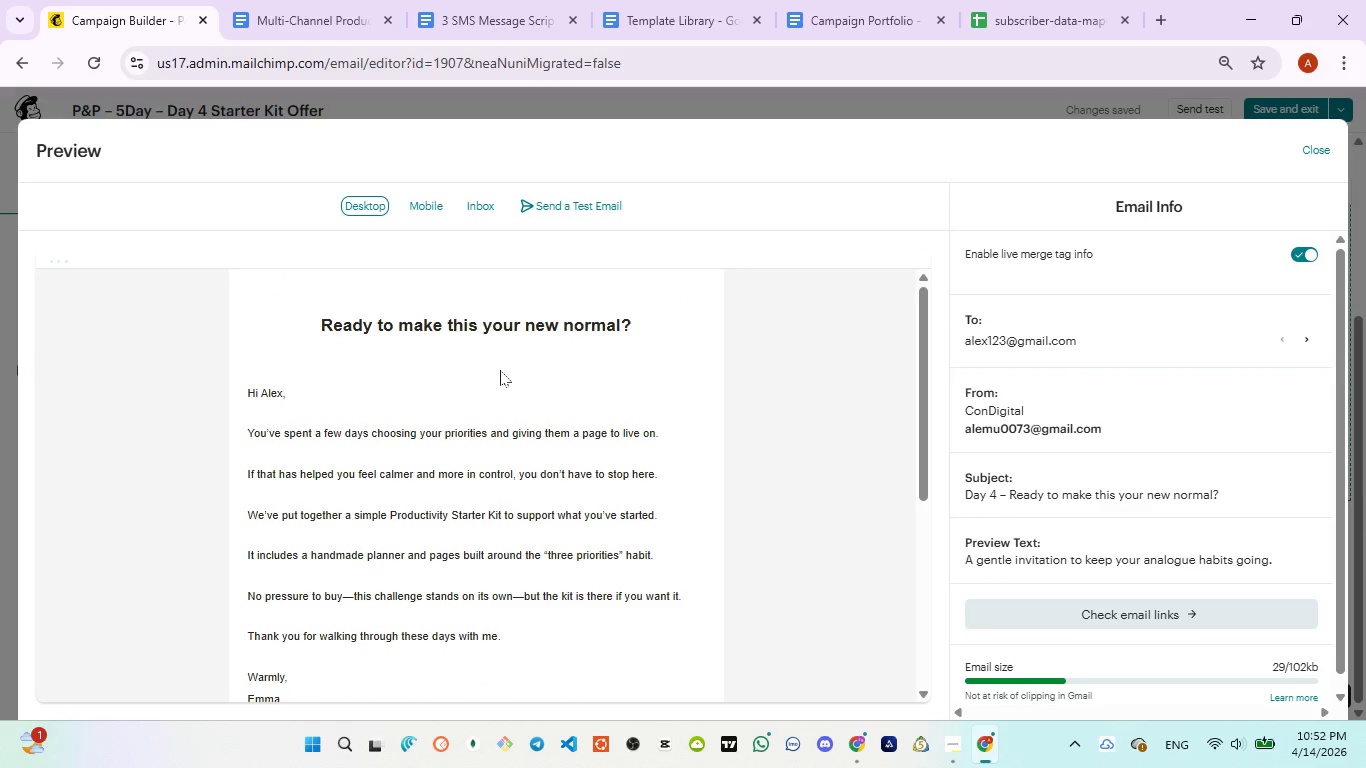 
left_click([424, 191])
 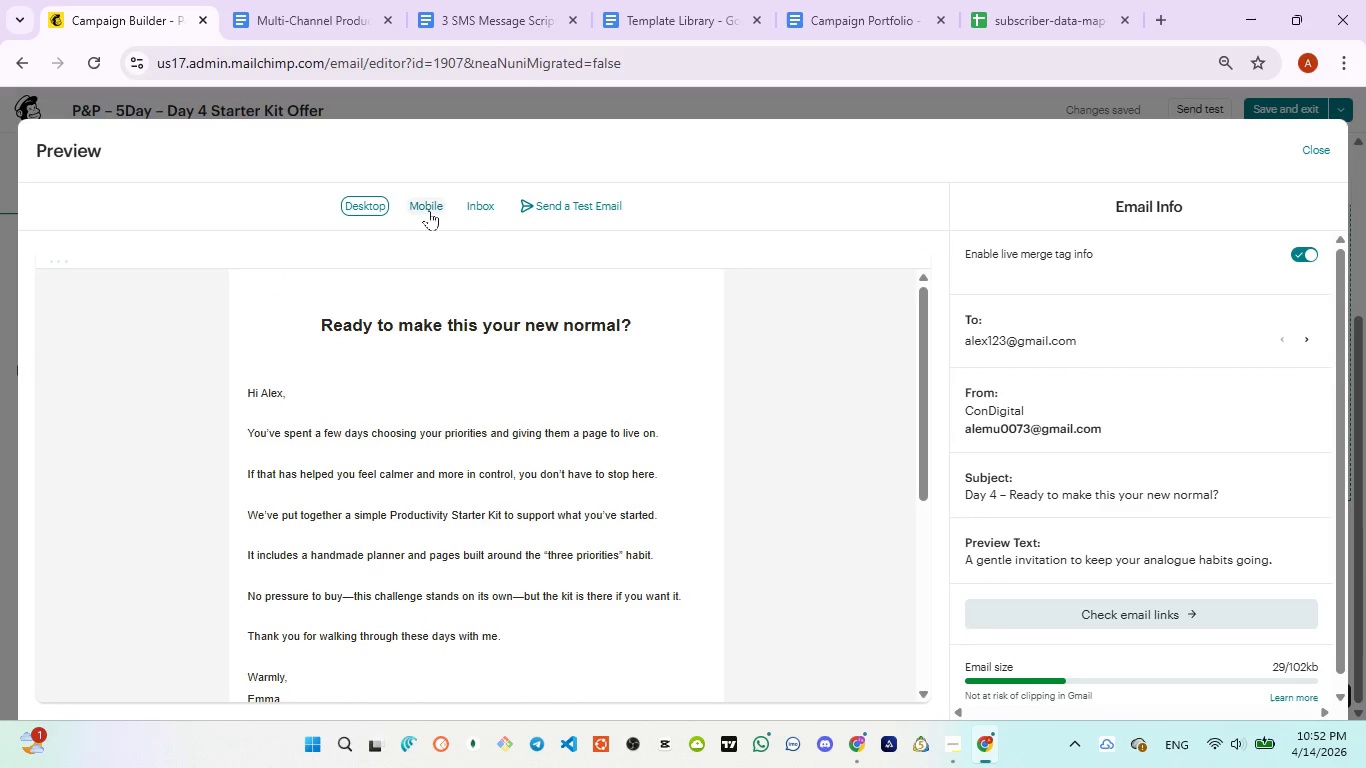 
left_click([429, 210])
 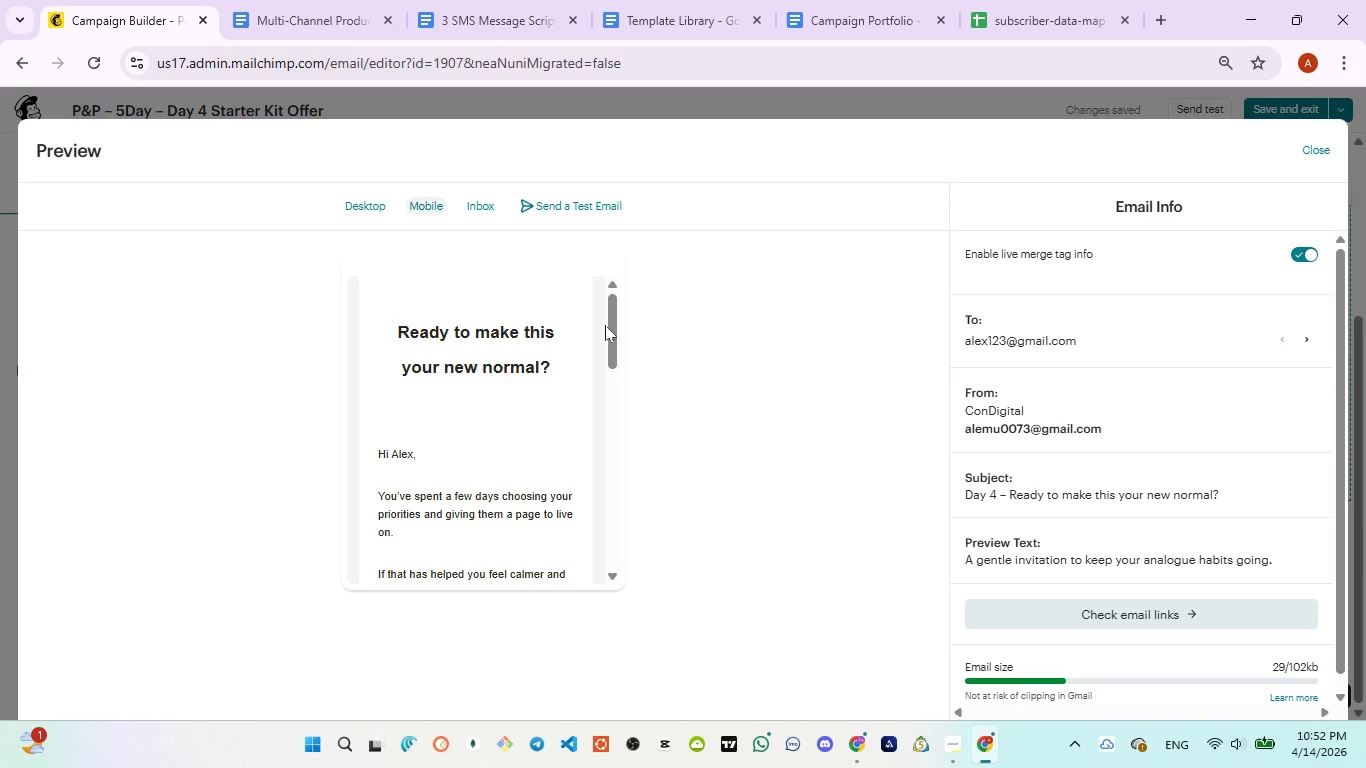 
left_click_drag(start_coordinate=[609, 326], to_coordinate=[575, 478])
 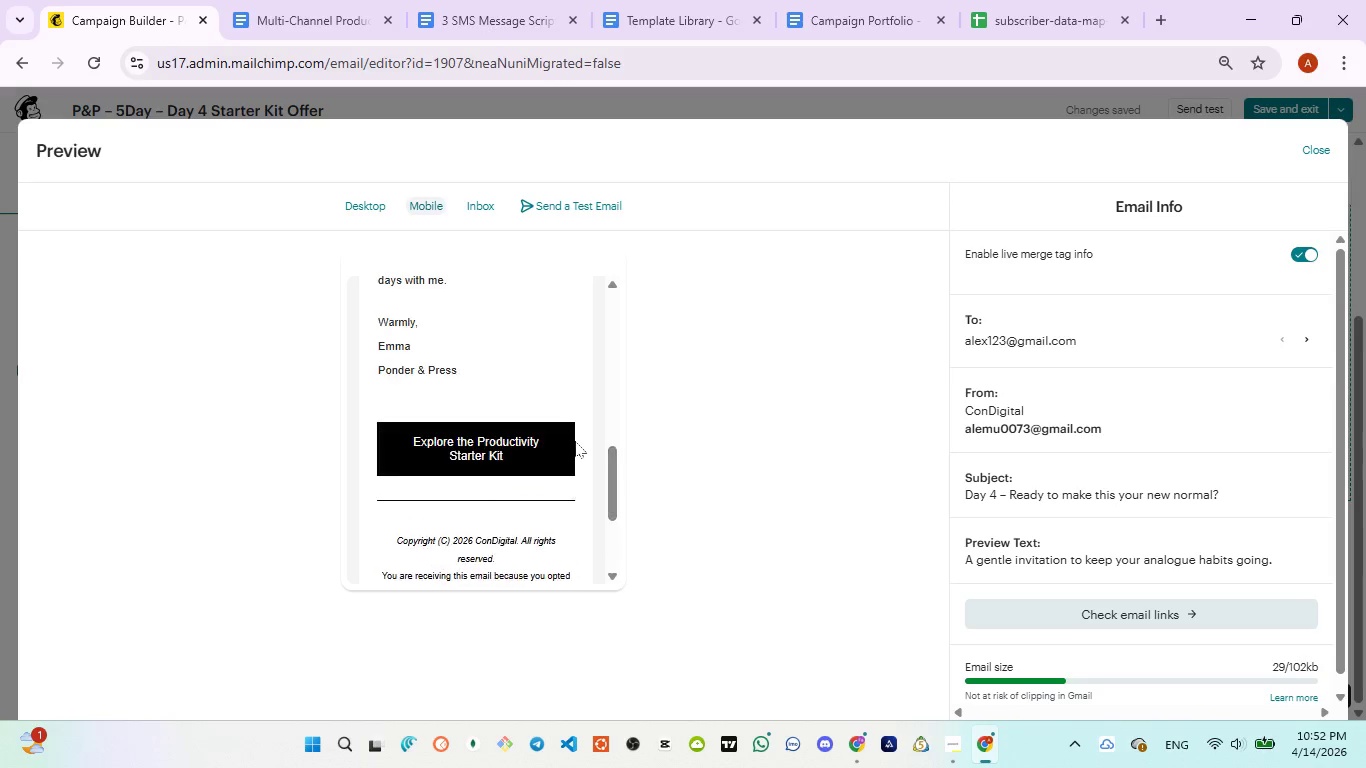 
left_click_drag(start_coordinate=[575, 447], to_coordinate=[575, 440])
 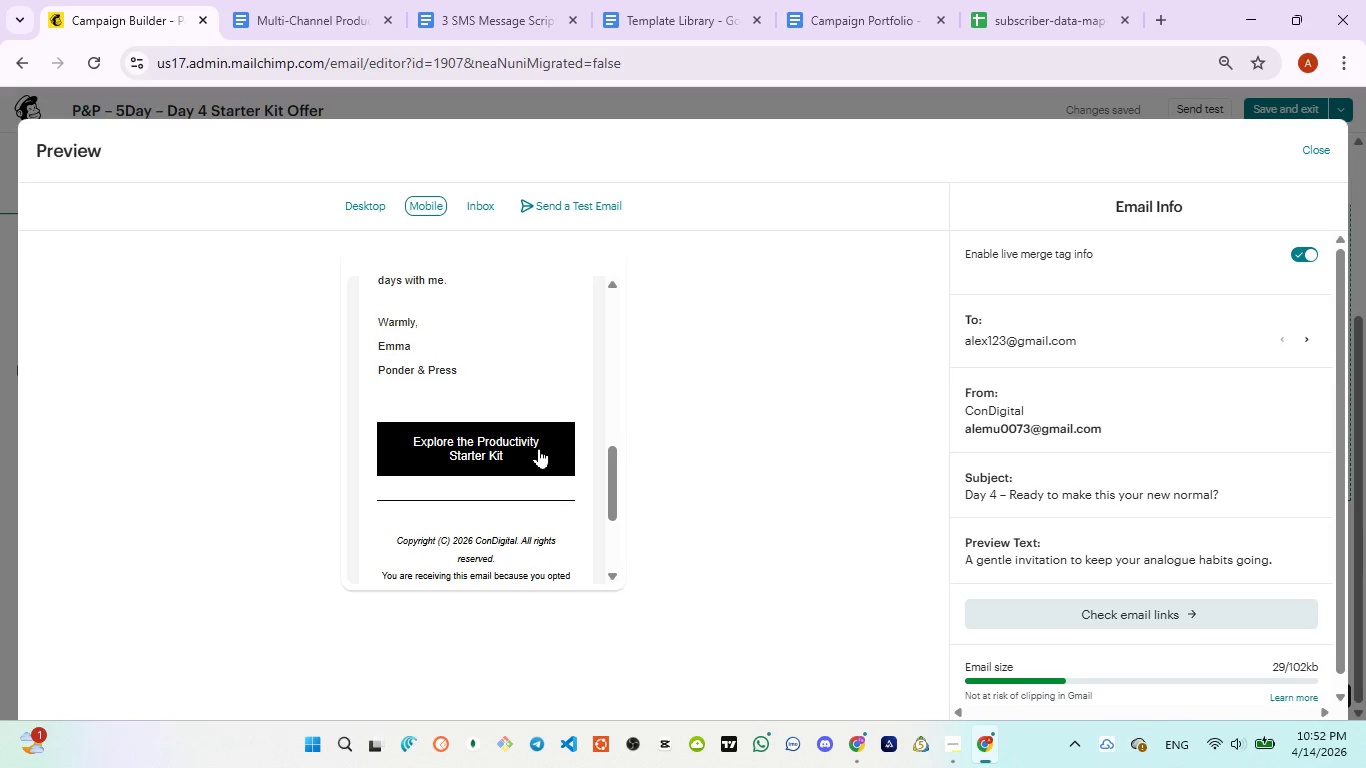 
left_click([539, 448])
 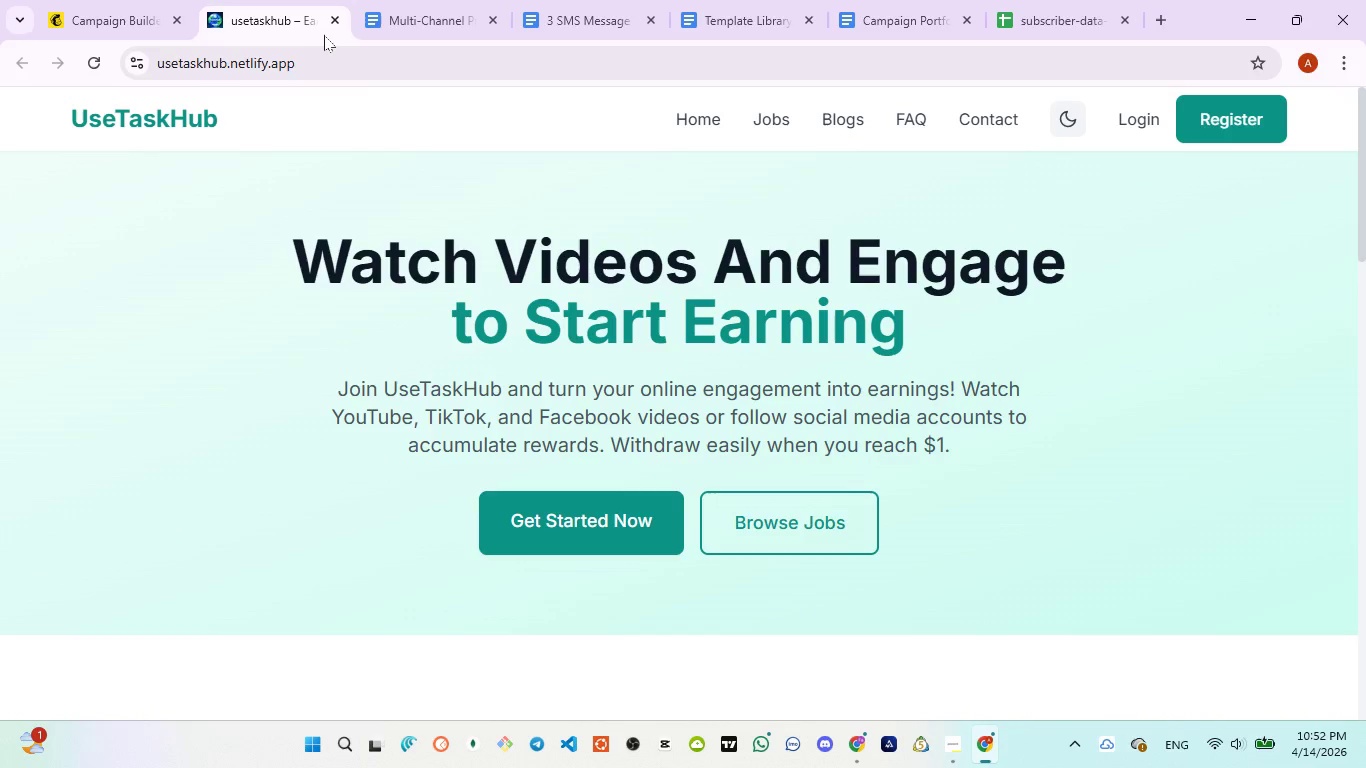 
left_click([332, 24])
 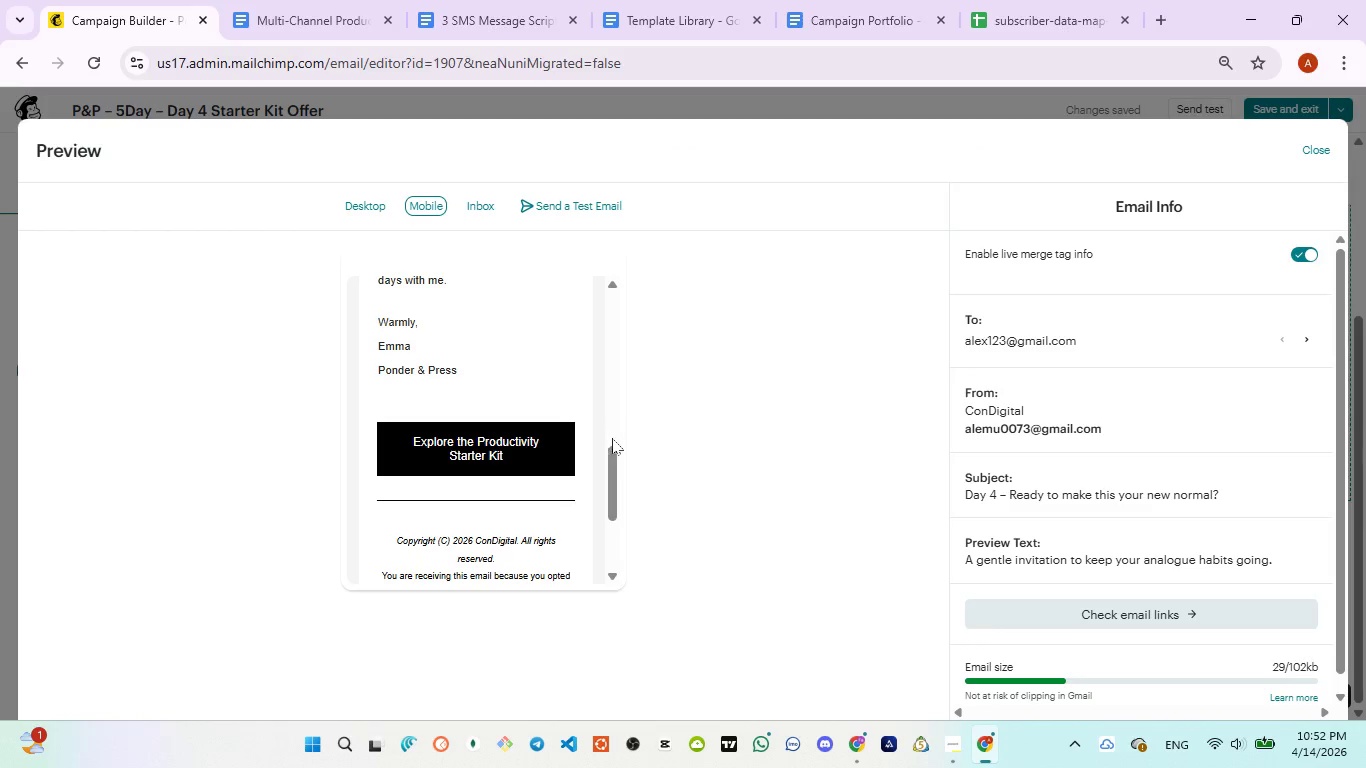 
left_click_drag(start_coordinate=[612, 456], to_coordinate=[619, 293])
 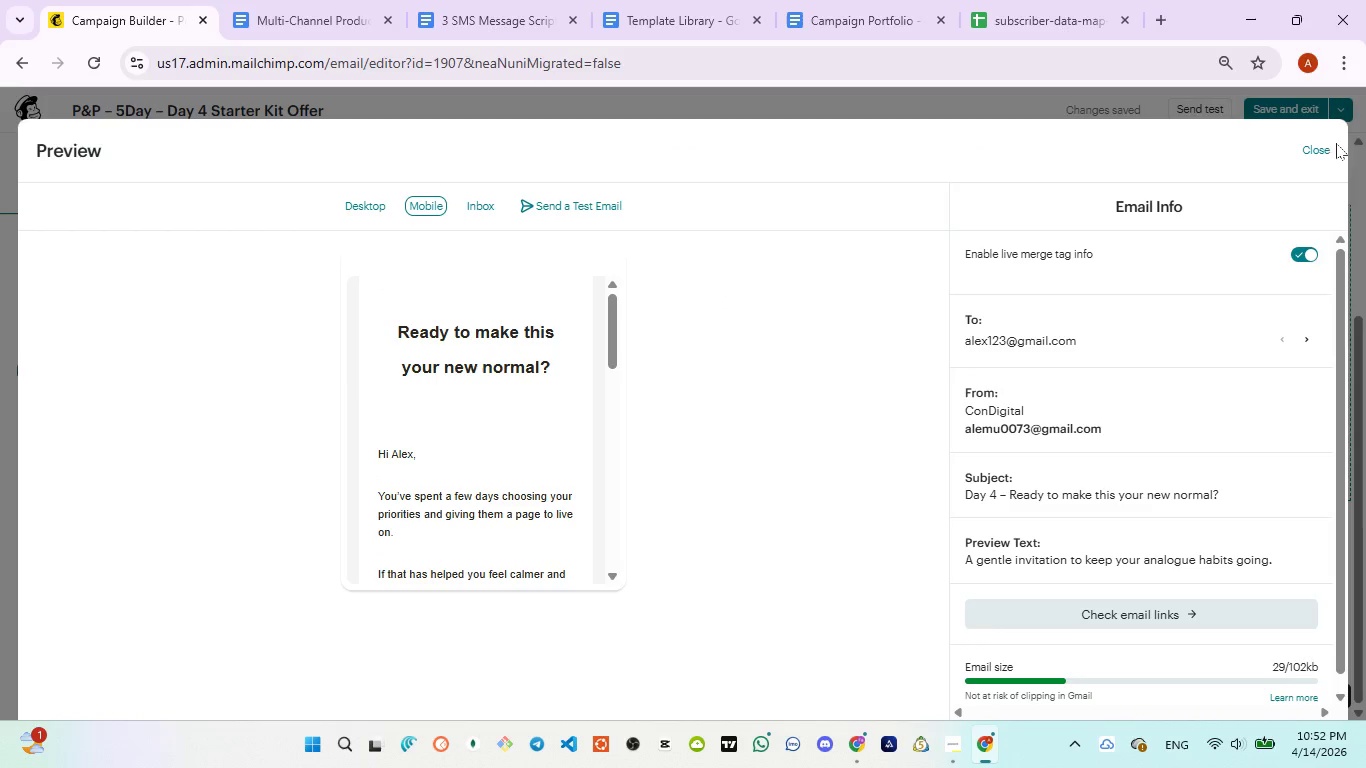 
left_click([1320, 152])
 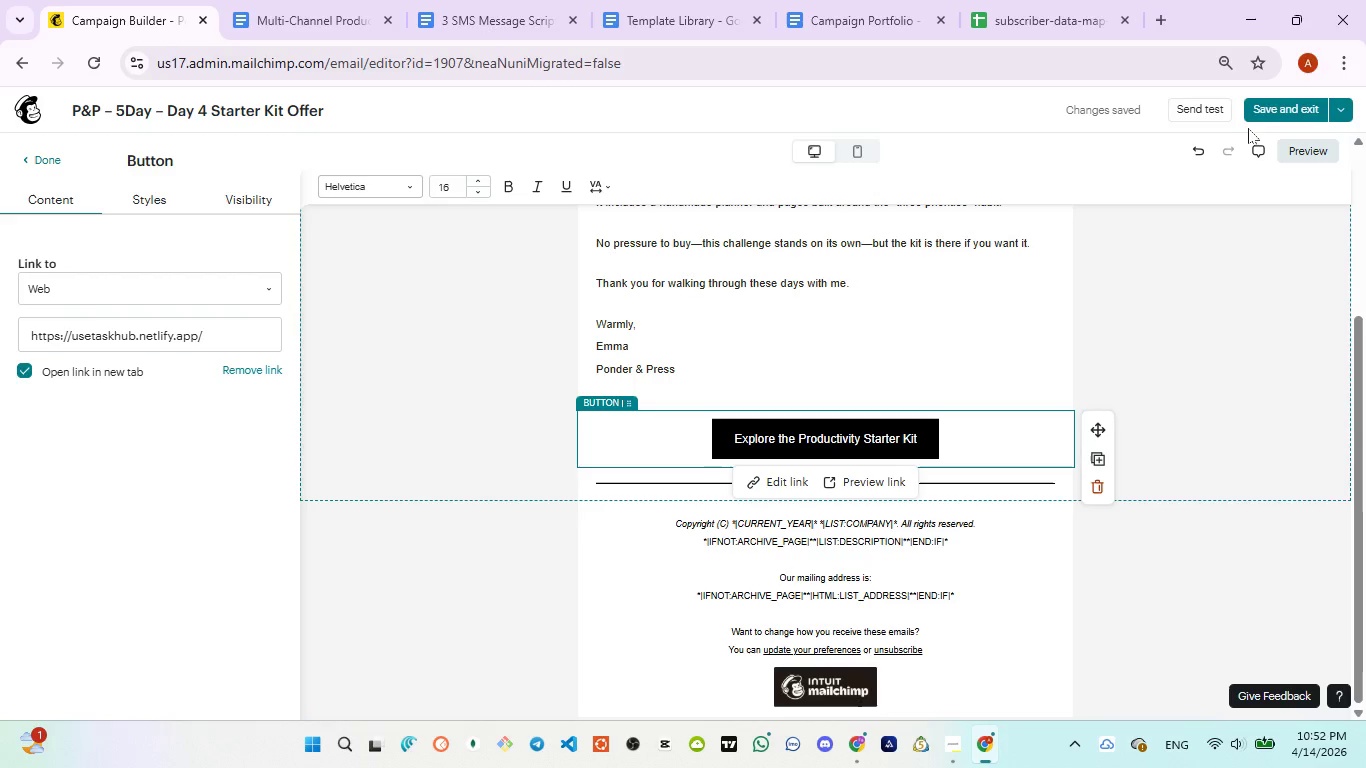 
left_click([1271, 114])
 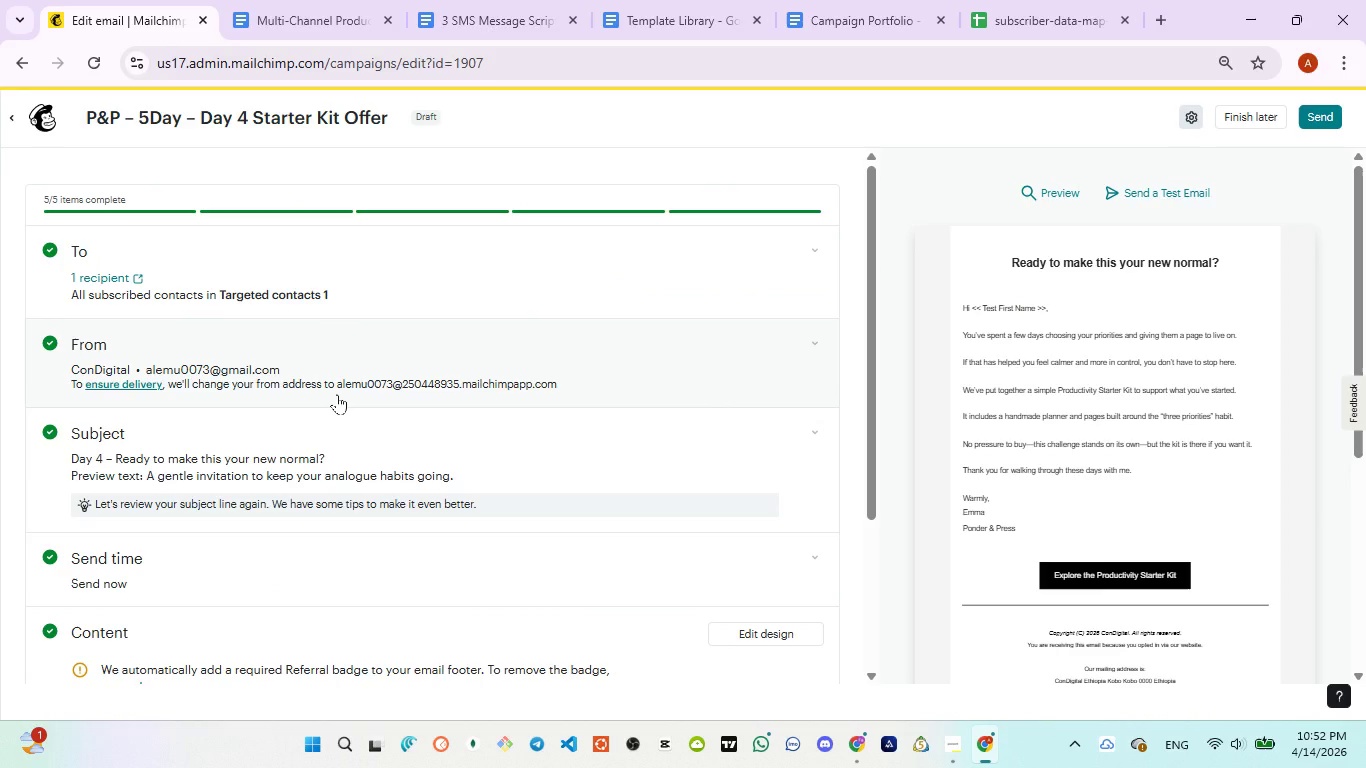 
wait(5.2)
 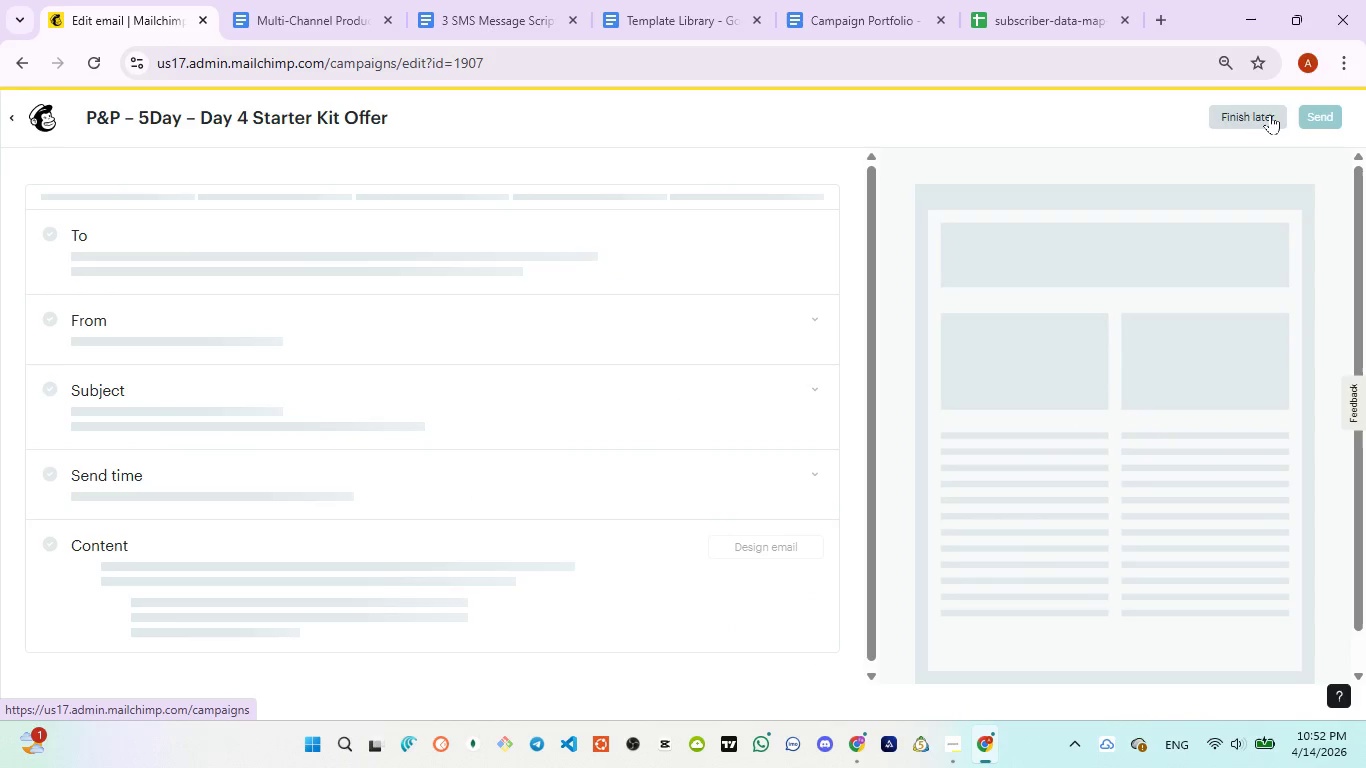 
scroll: coordinate [376, 479], scroll_direction: down, amount: 1.0
 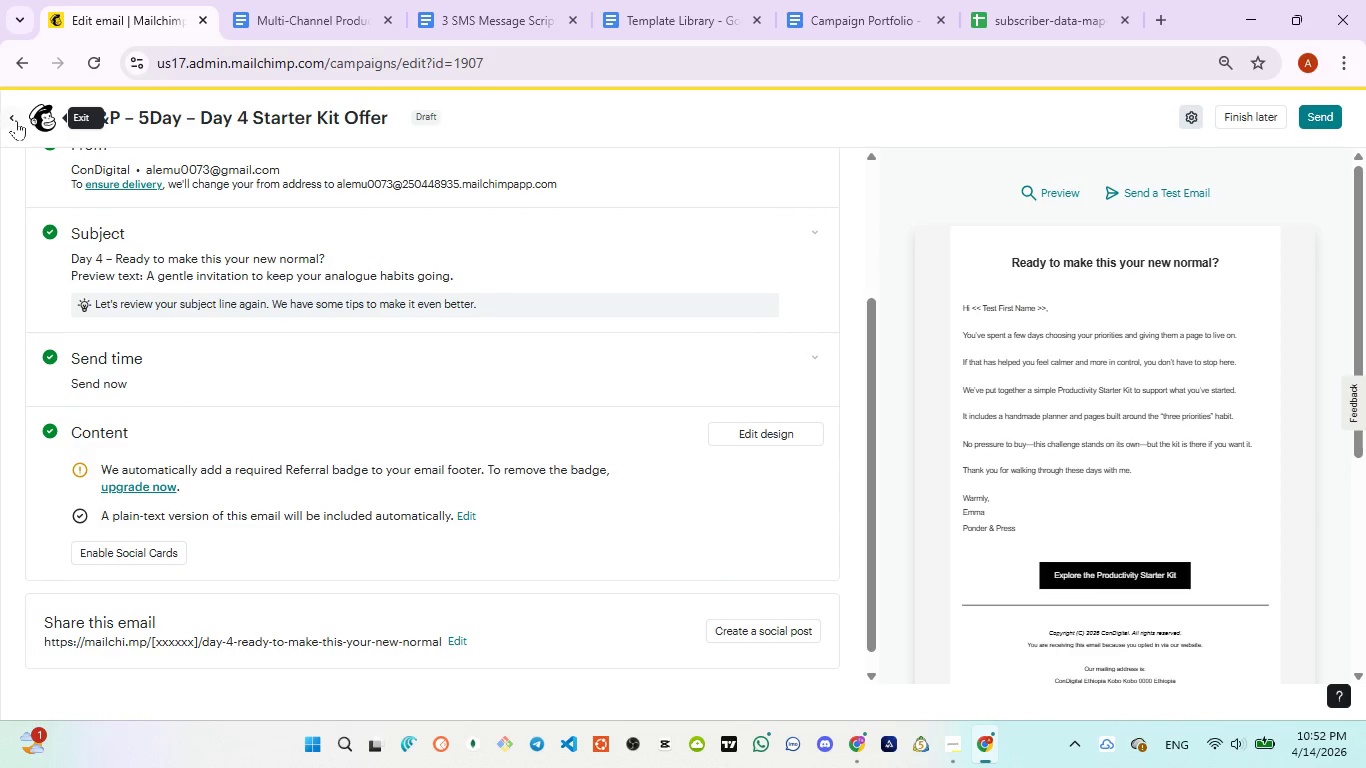 
left_click([15, 118])
 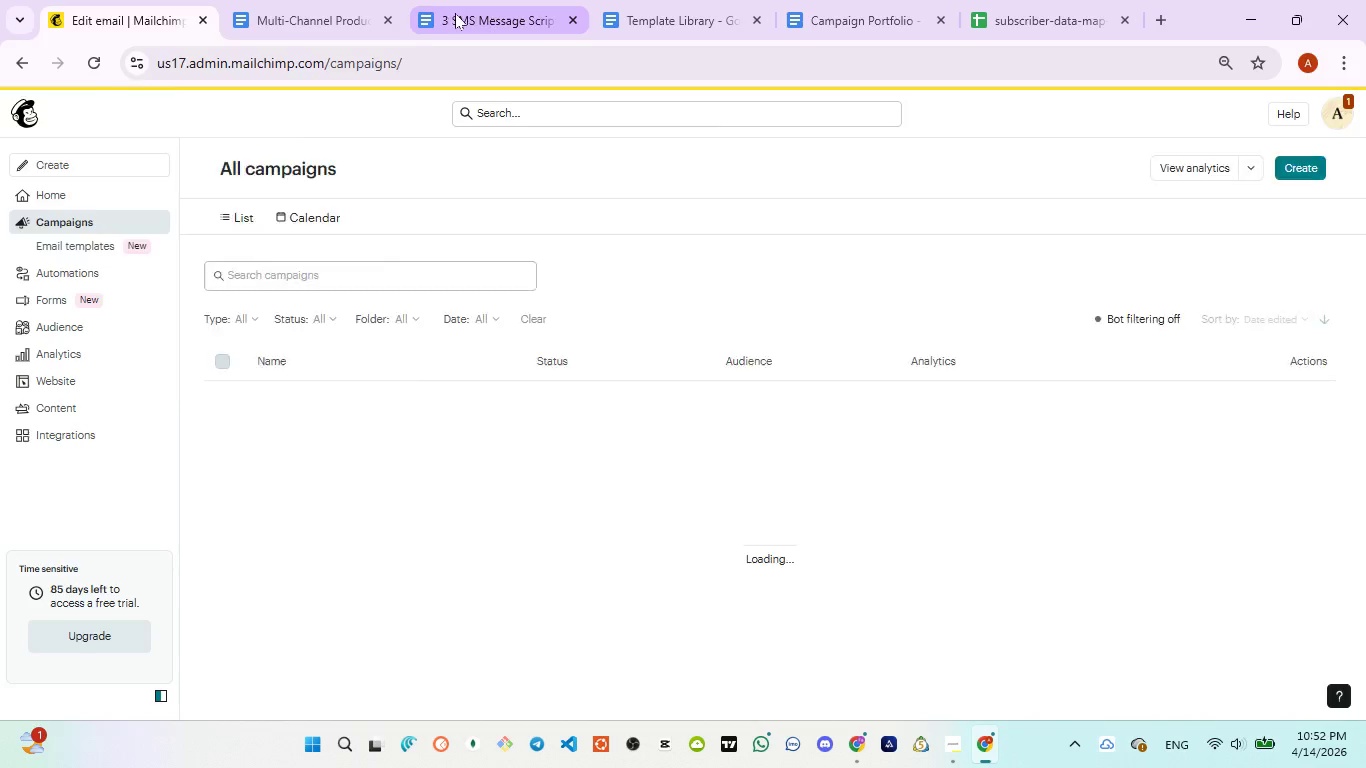 
scroll: coordinate [536, 292], scroll_direction: down, amount: 3.0
 